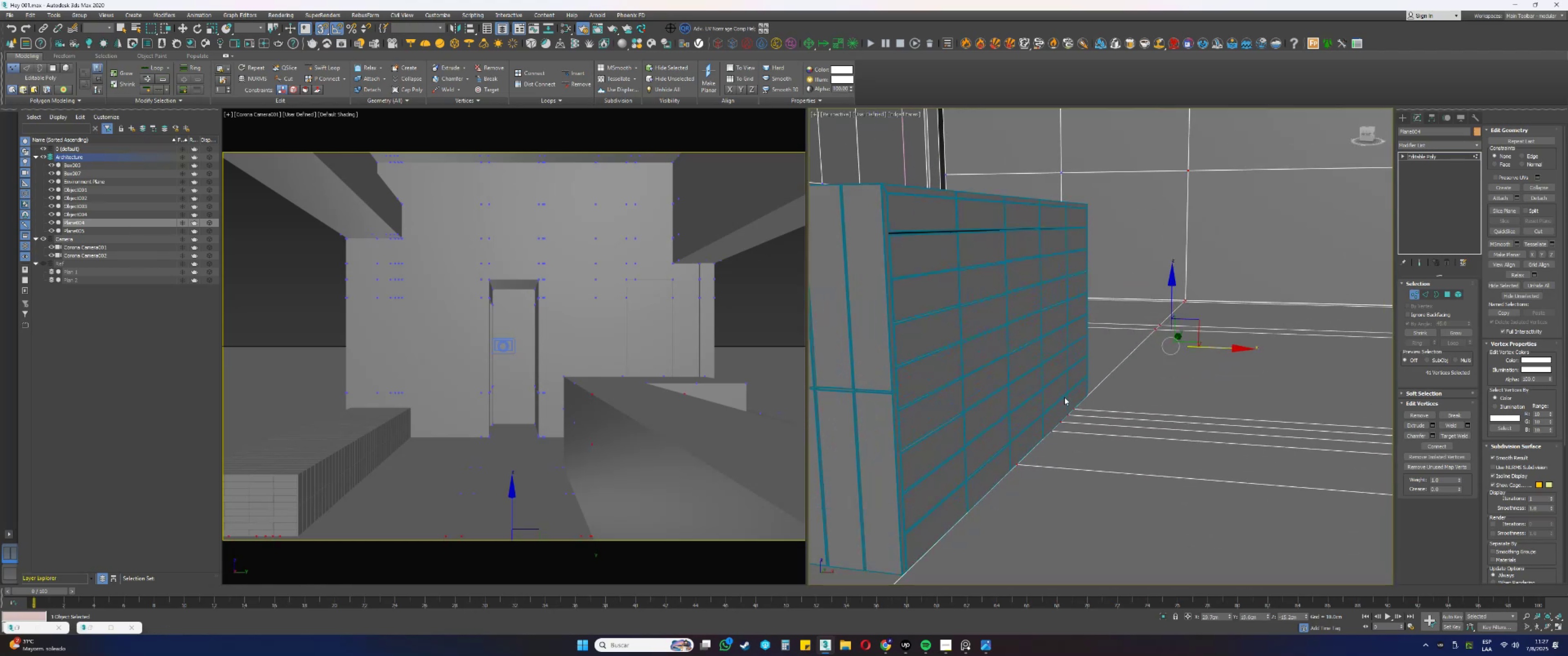 
scroll: coordinate [1069, 399], scroll_direction: down, amount: 2.0
 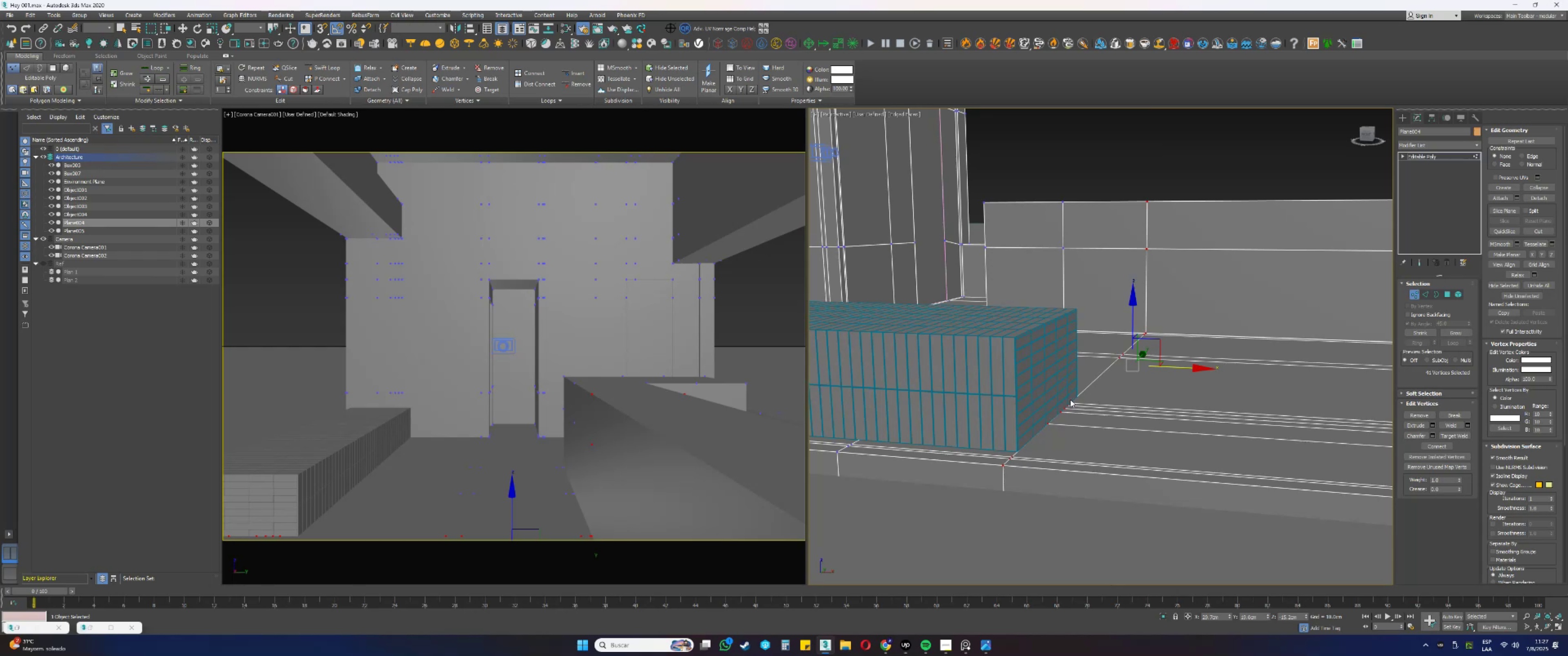 
key(Alt+AltLeft)
 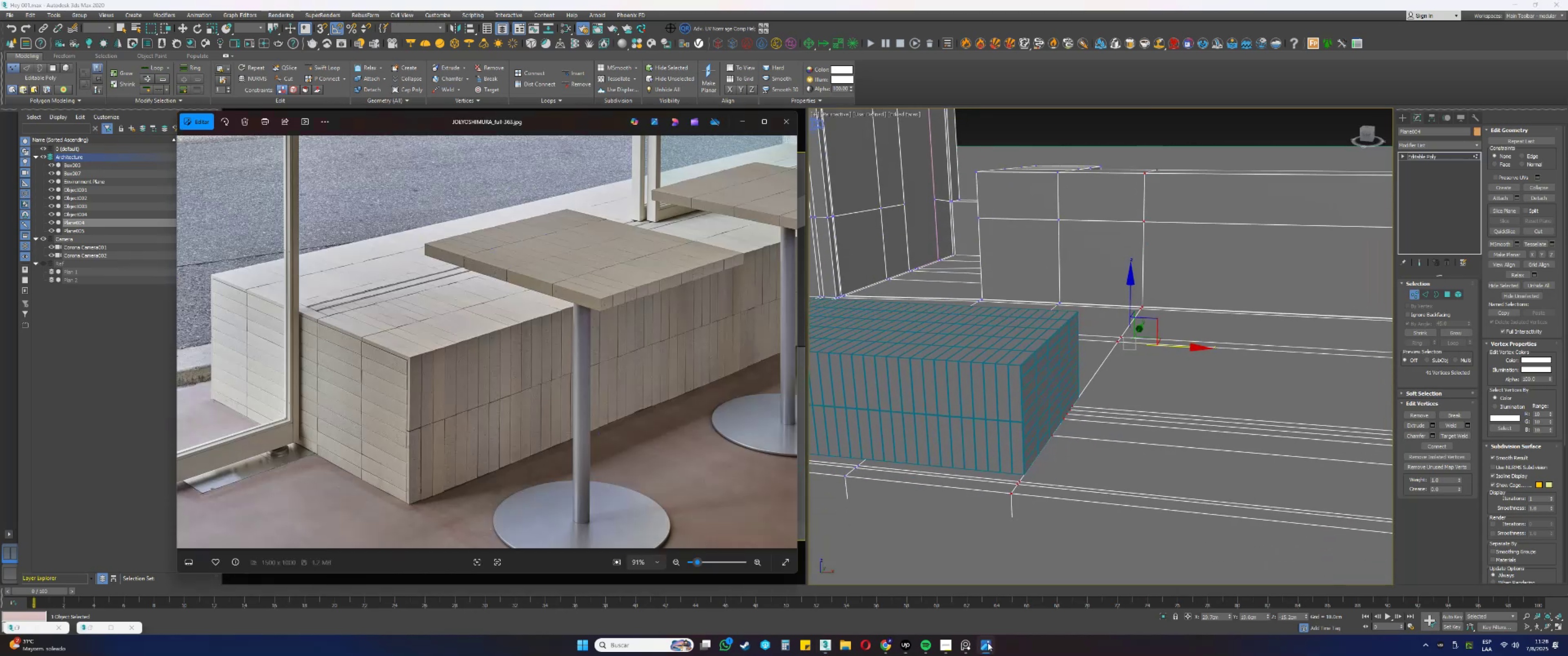 
wait(7.14)
 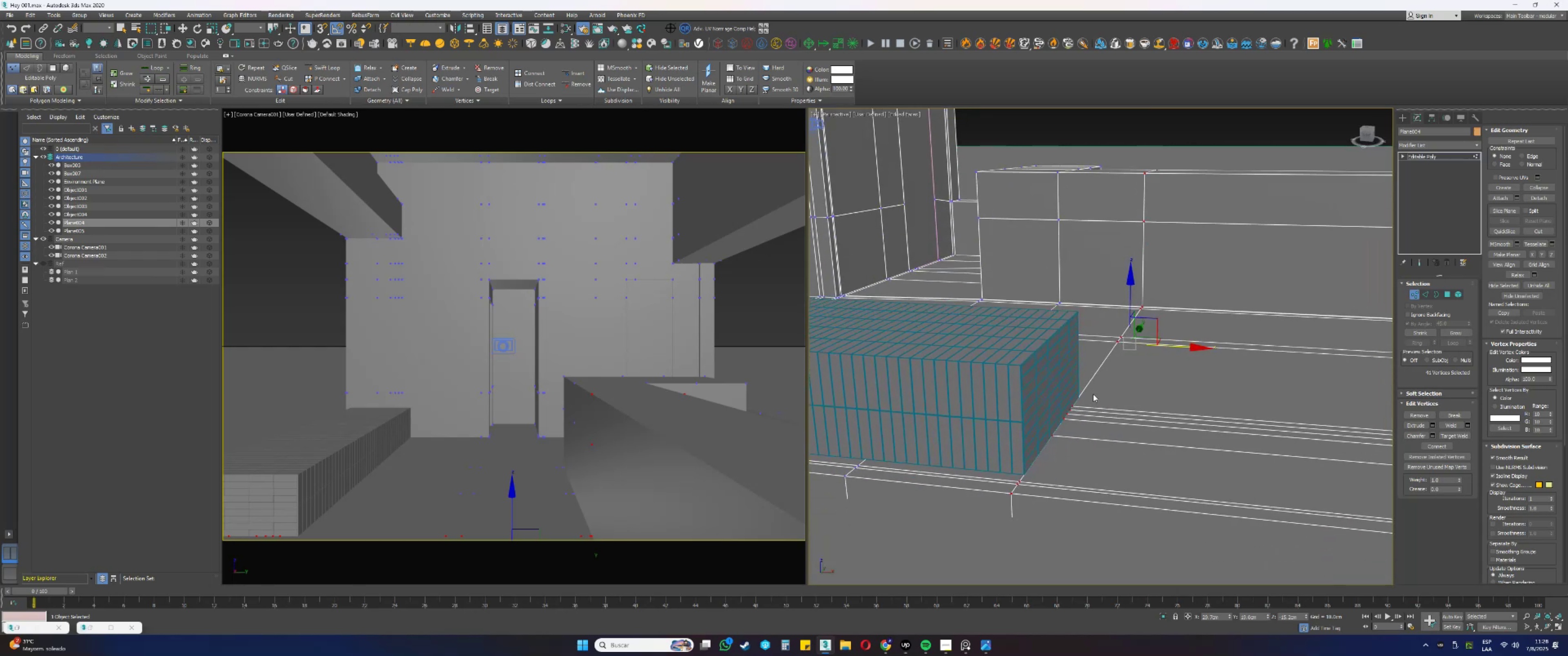 
scroll: coordinate [292, 329], scroll_direction: up, amount: 3.0
 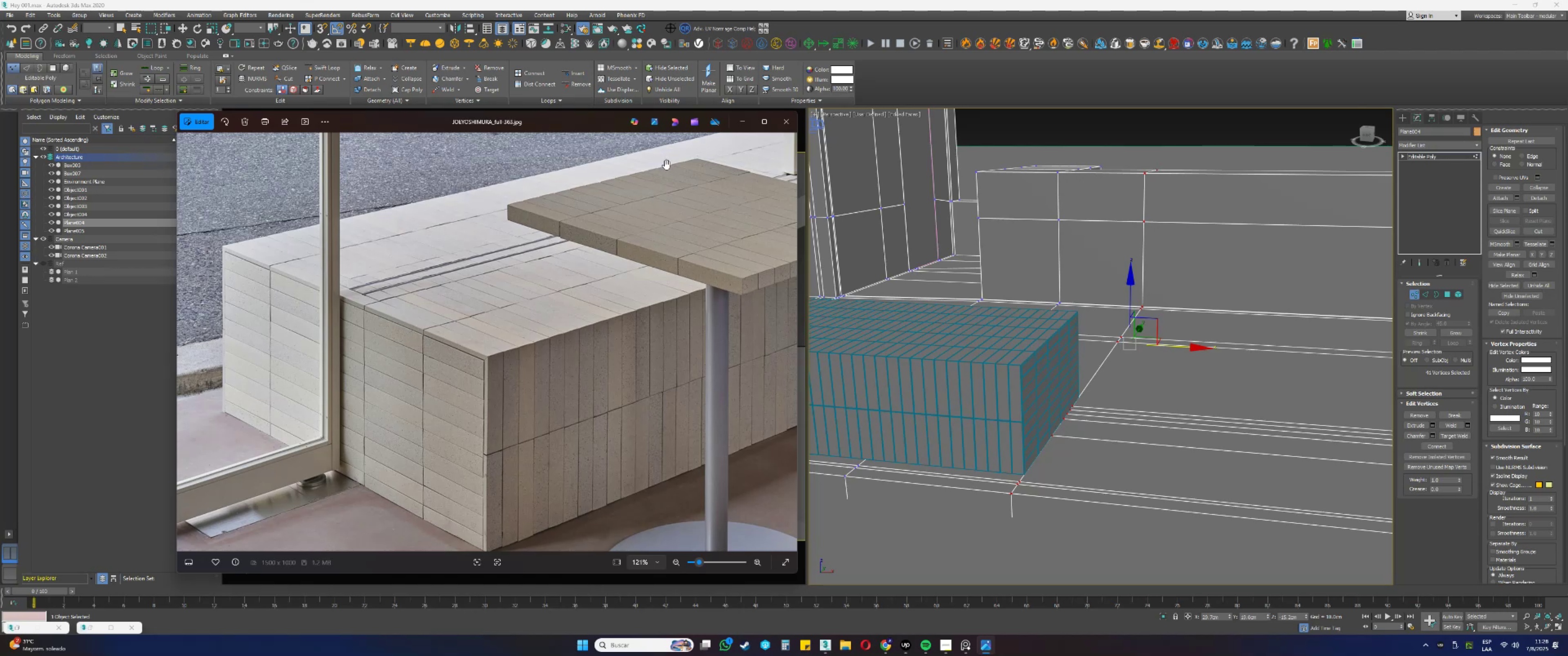 
wait(7.01)
 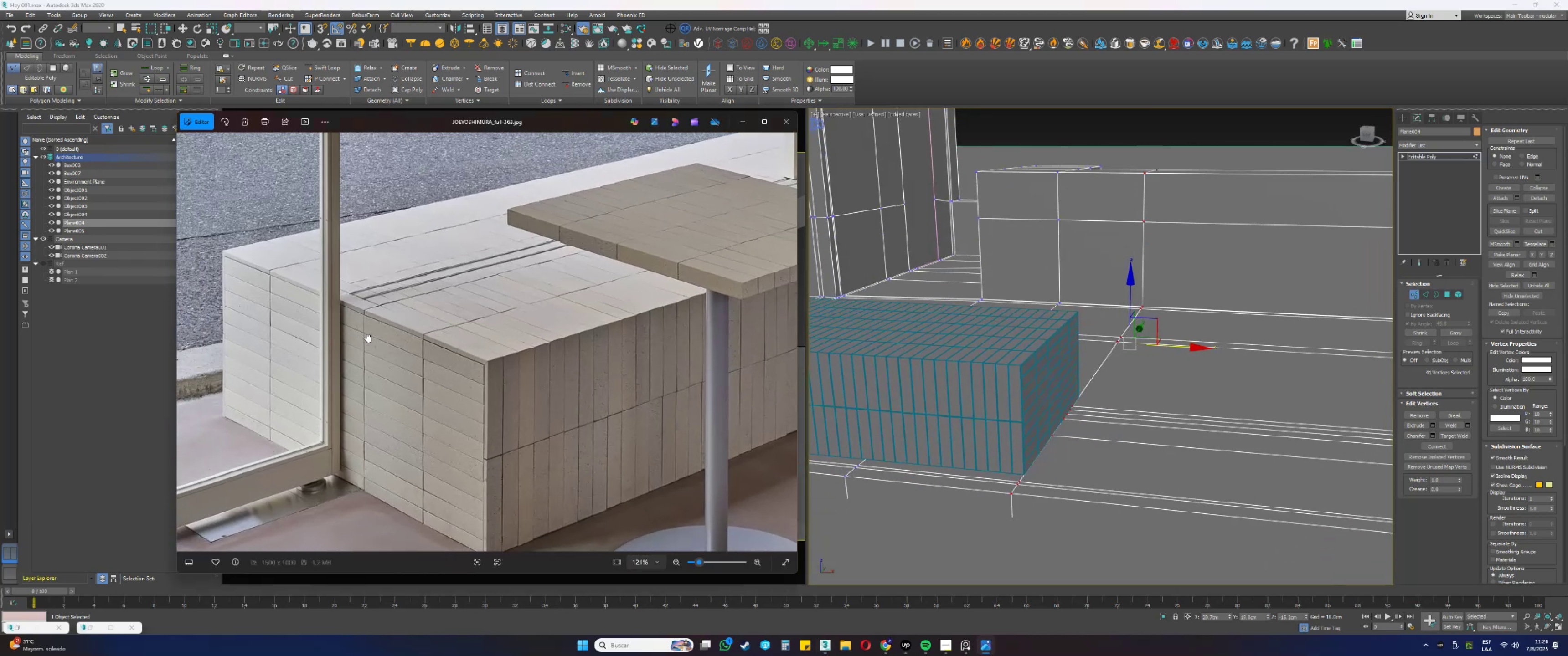 
scroll: coordinate [1099, 407], scroll_direction: down, amount: 2.0
 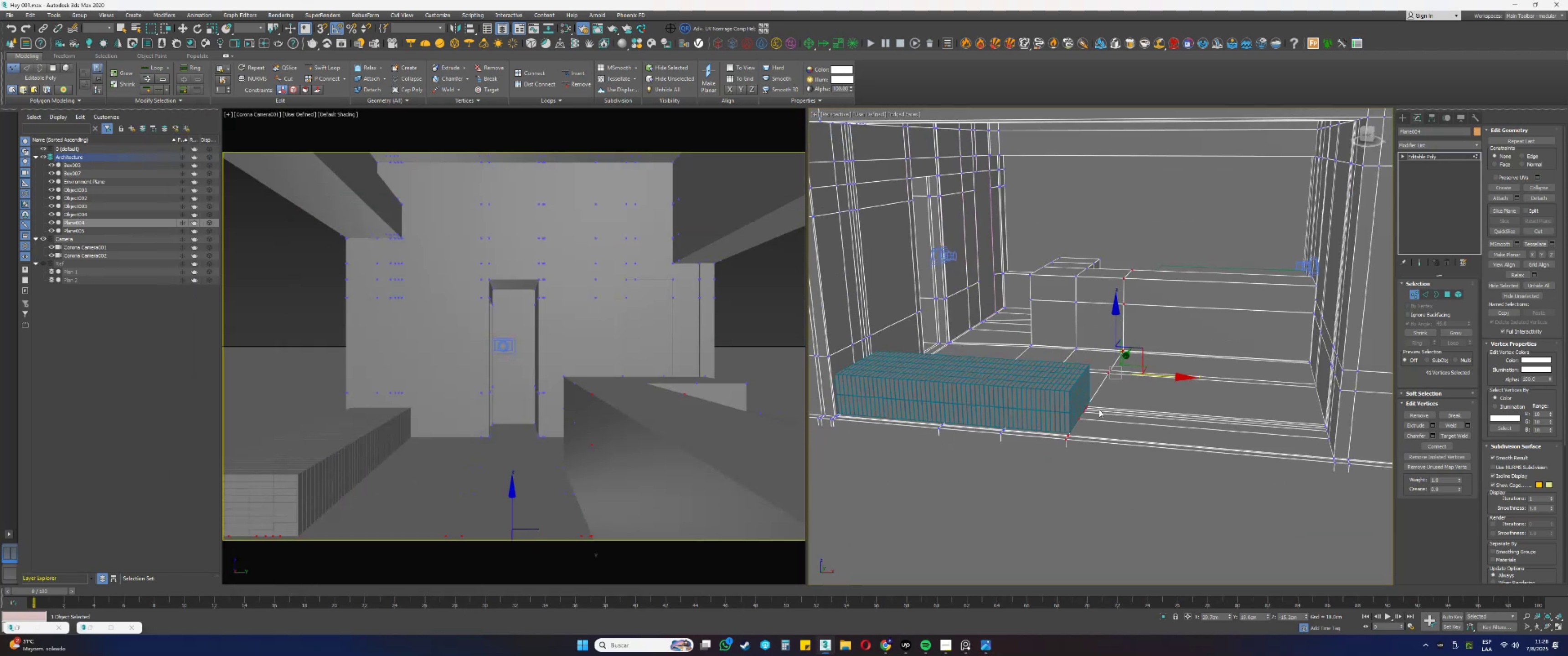 
hold_key(key=AltLeft, duration=0.4)
 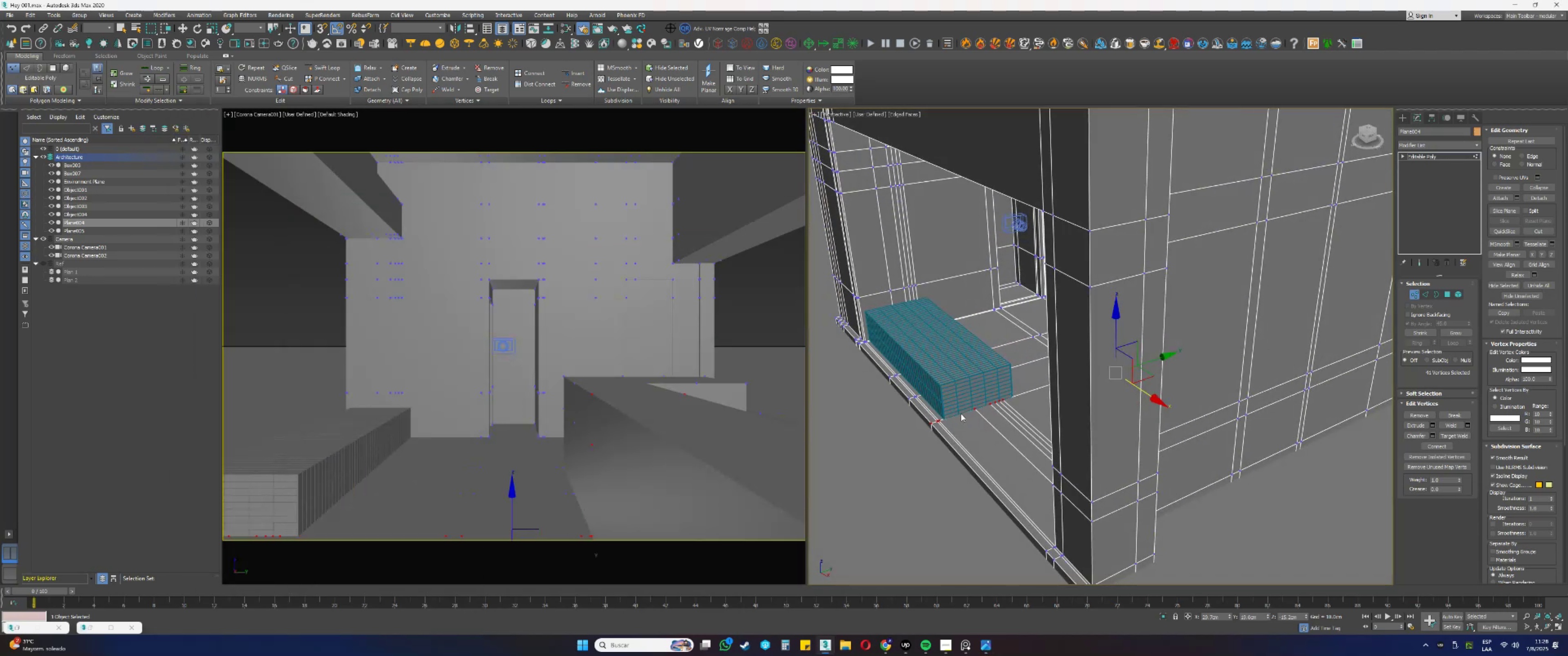 
scroll: coordinate [985, 411], scroll_direction: up, amount: 4.0
 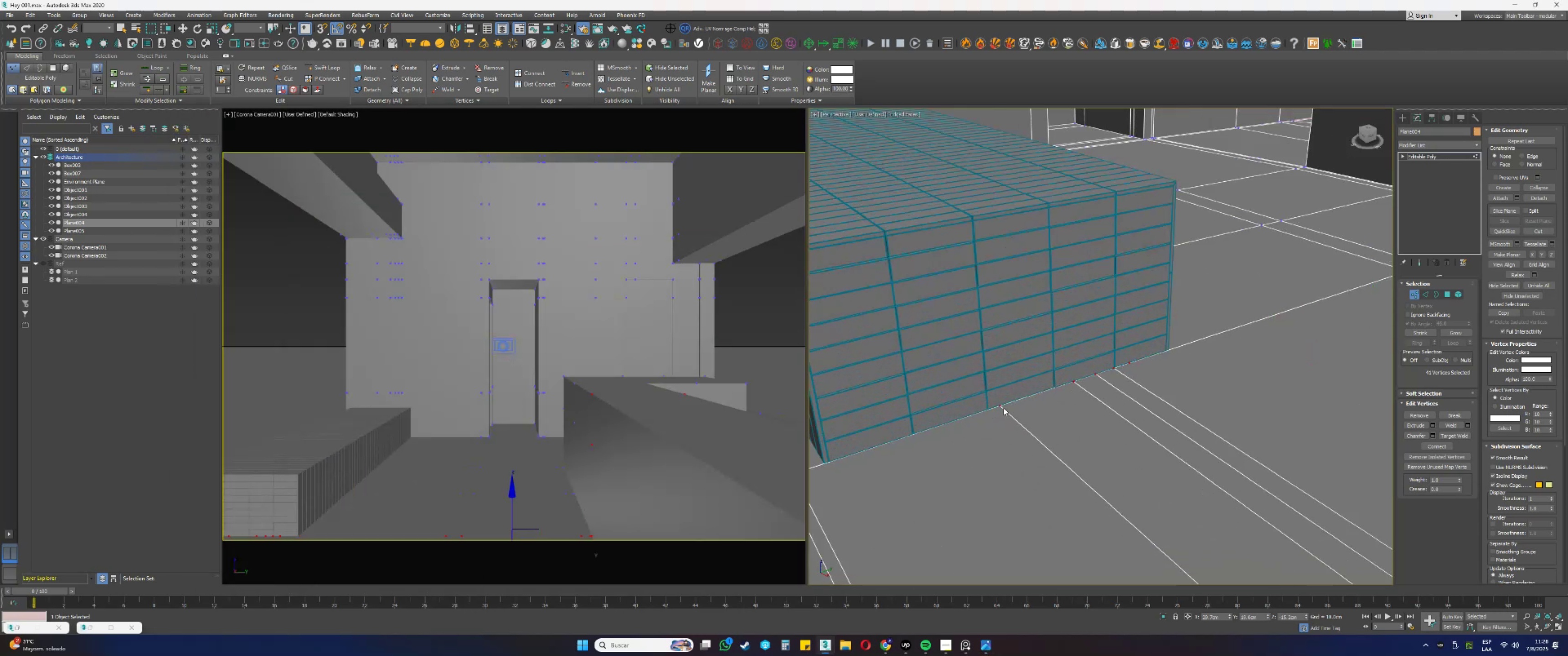 
scroll: coordinate [1007, 394], scroll_direction: down, amount: 4.0
 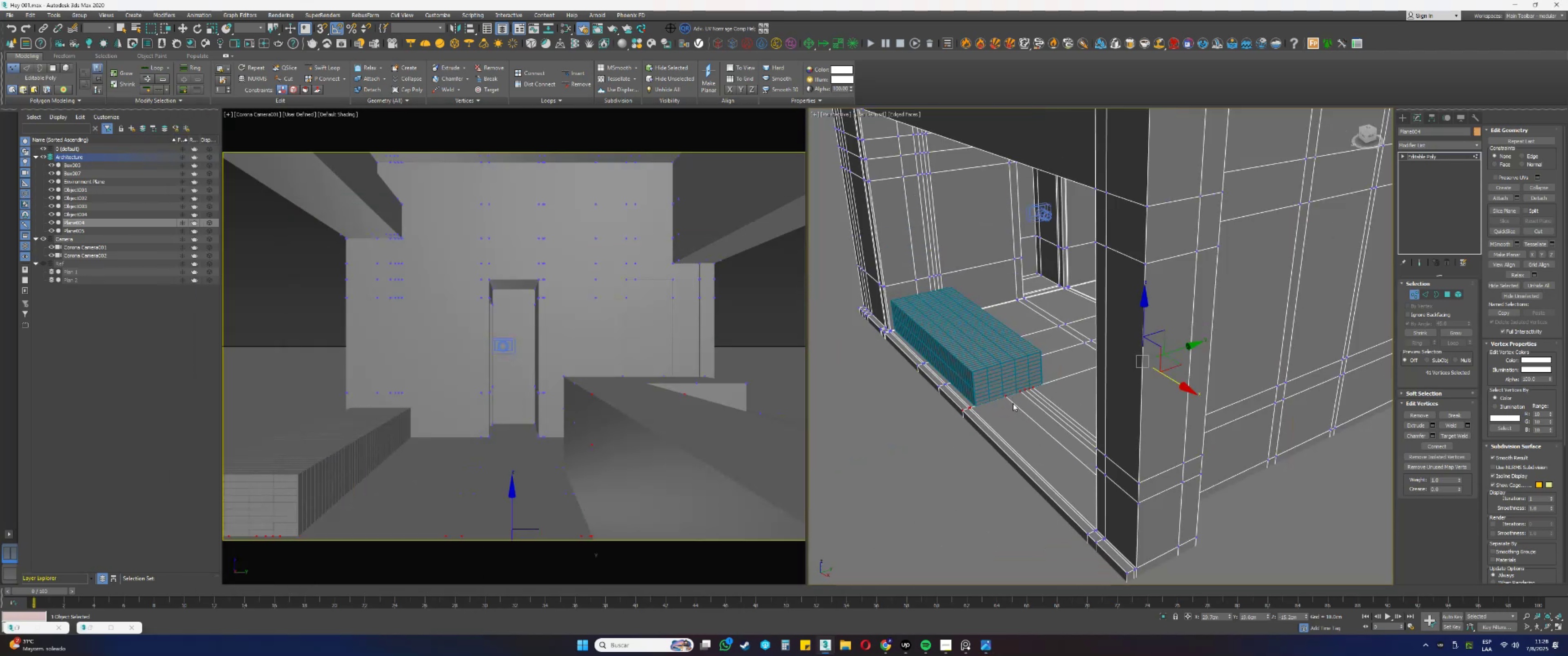 
left_click([1005, 396])
 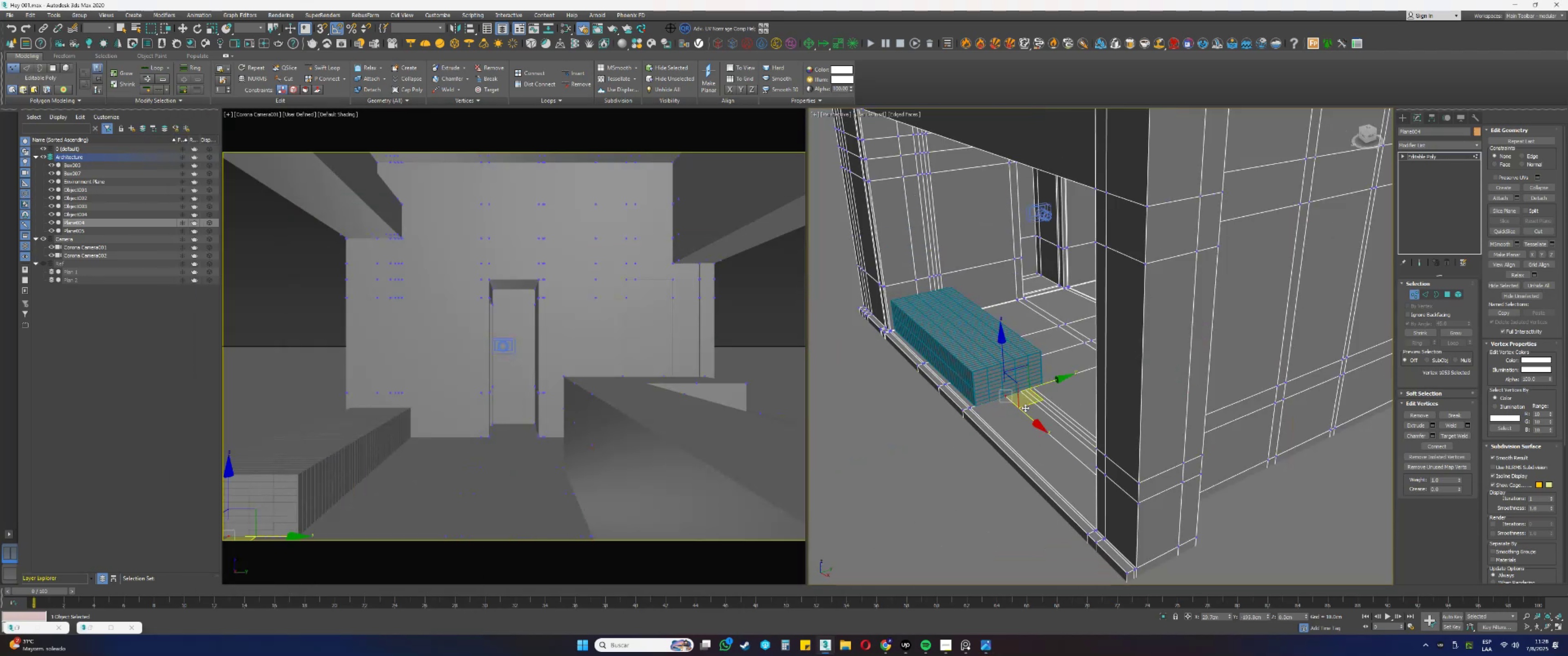 
type(tz[F3])
 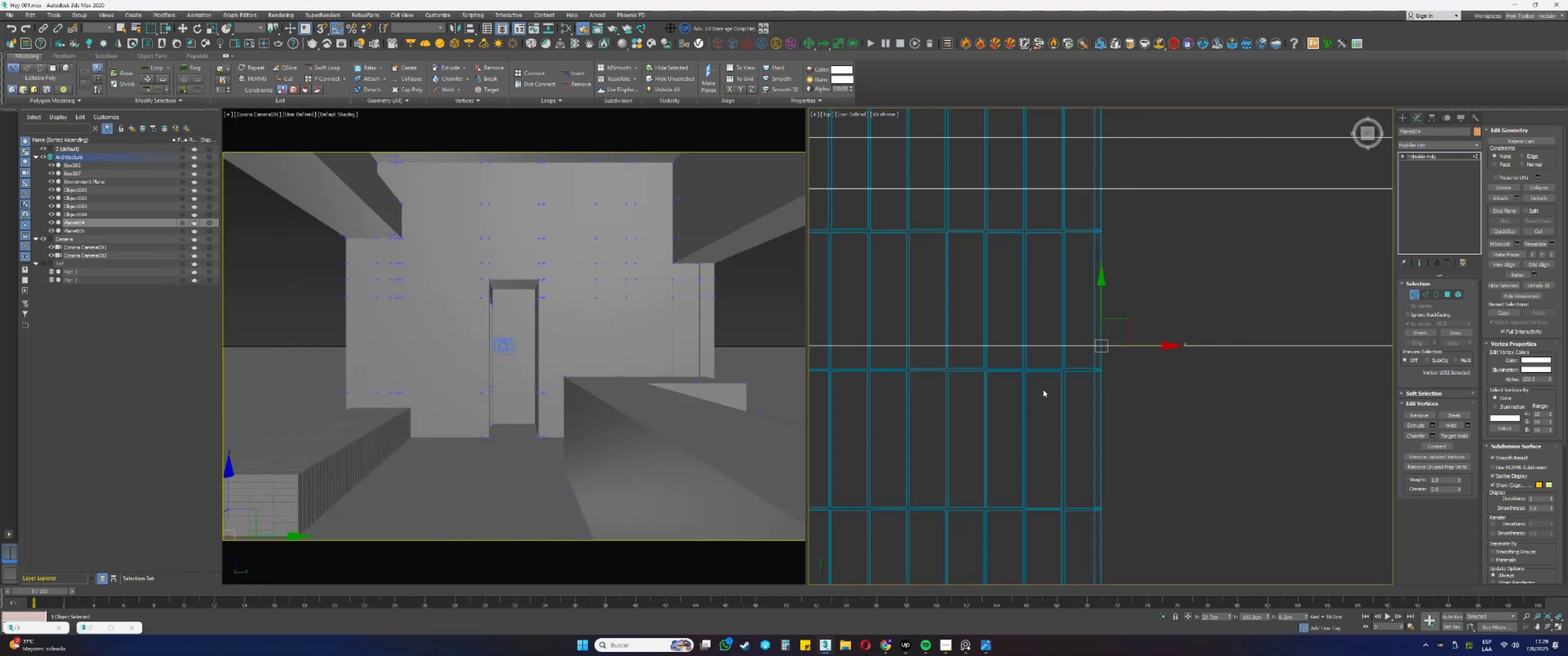 
scroll: coordinate [1057, 387], scroll_direction: down, amount: 8.0
 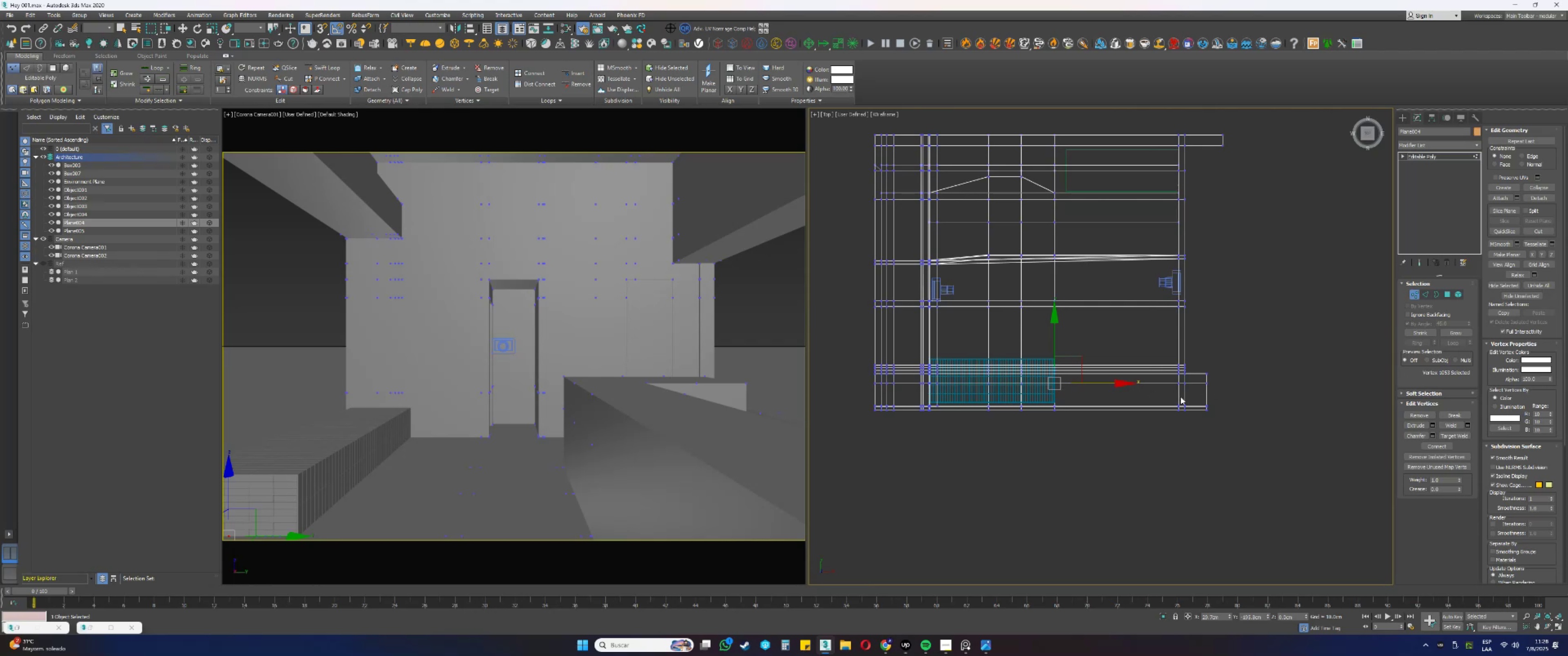 
scroll: coordinate [1237, 395], scroll_direction: up, amount: 1.0
 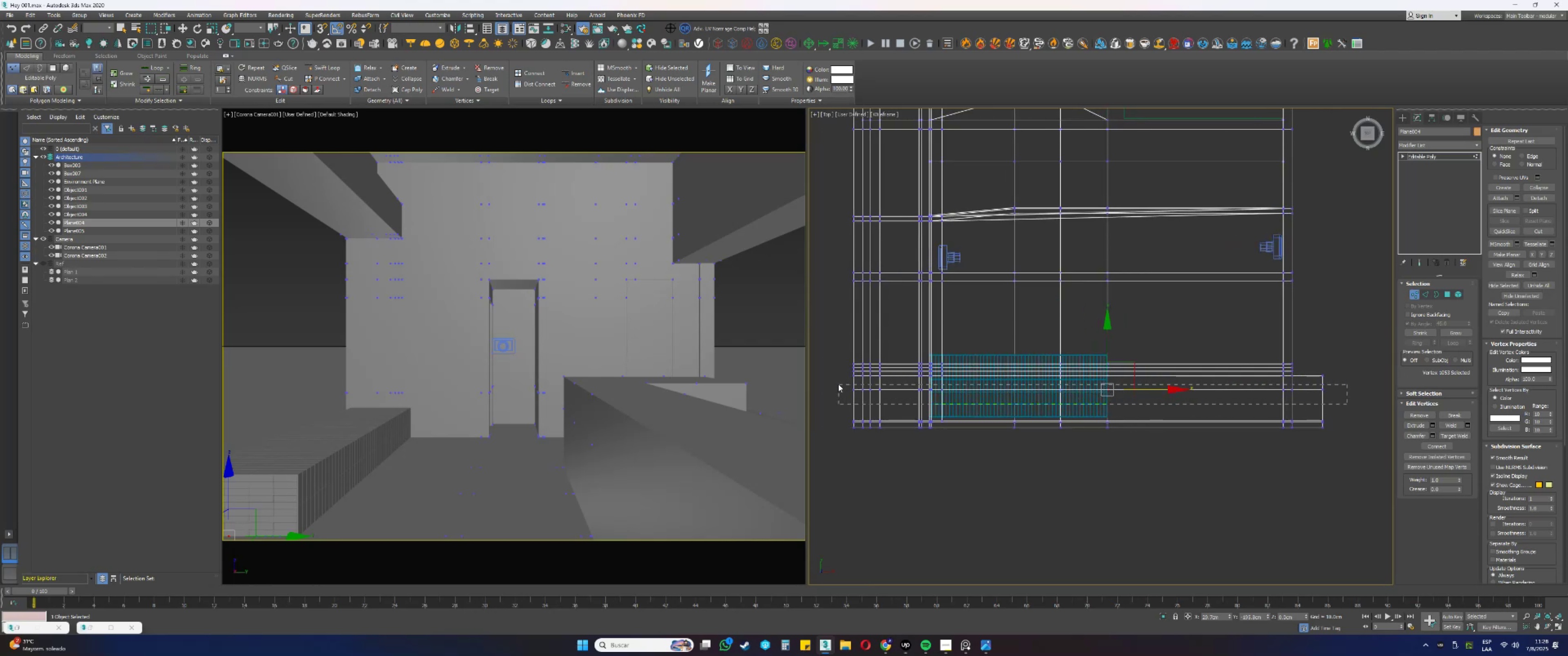 
hold_key(key=AltLeft, duration=0.54)
scroll: coordinate [1112, 401], scroll_direction: up, amount: 1.0
 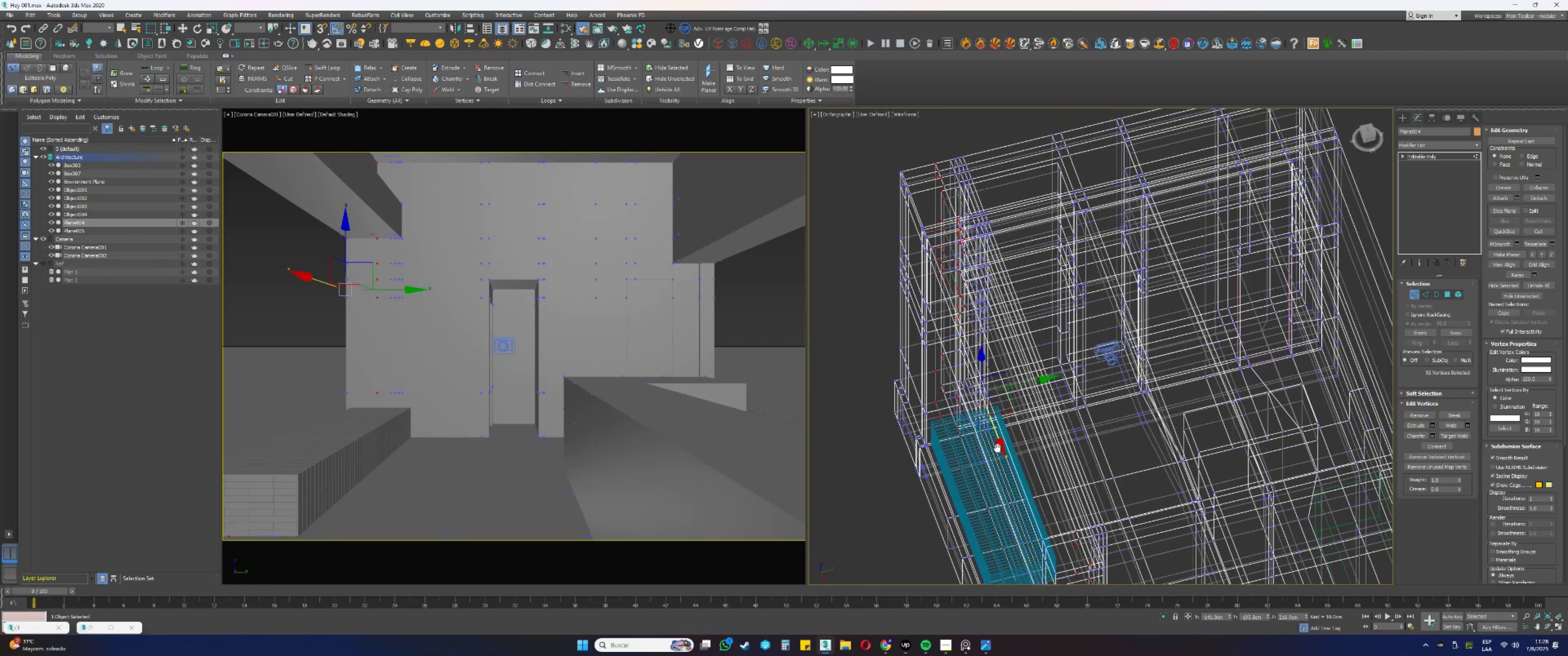 
key(Alt+AltLeft)
 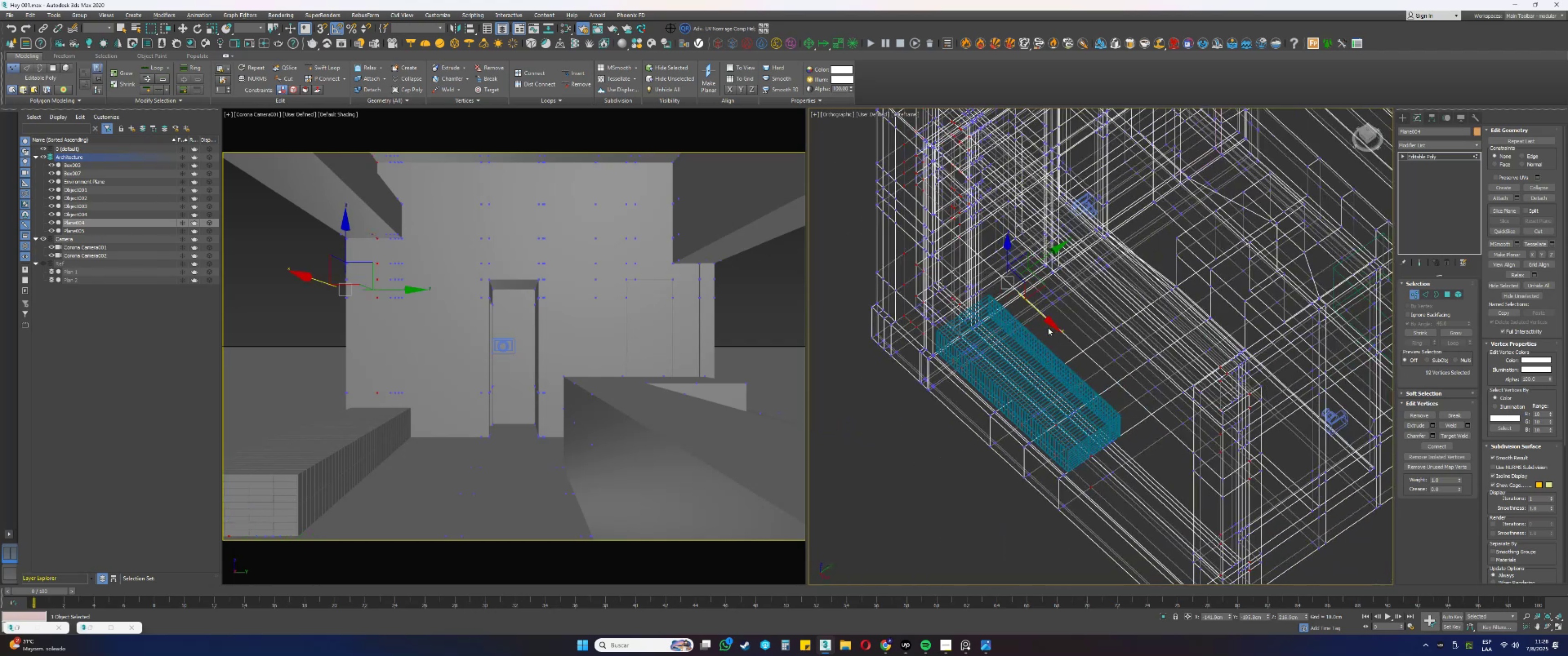 
key(F3)
 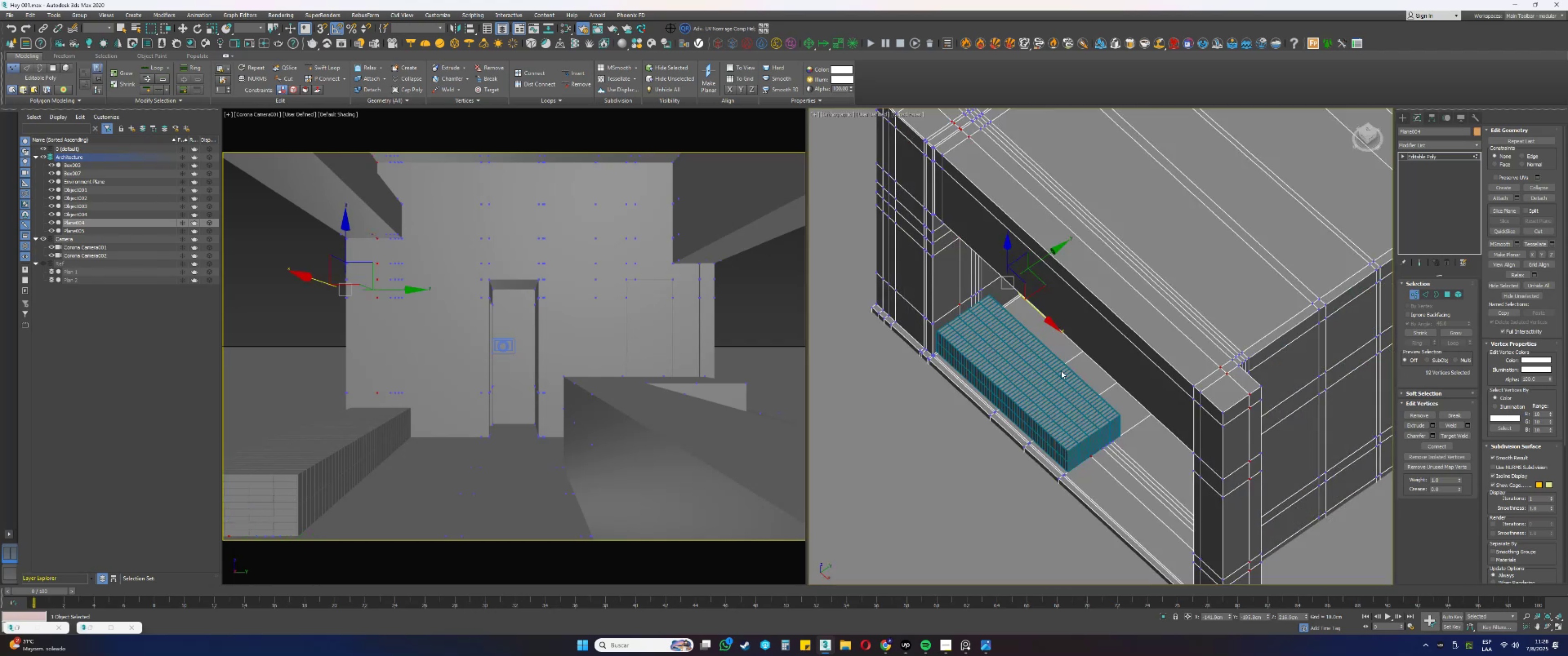 
scroll: coordinate [1062, 386], scroll_direction: up, amount: 2.0
 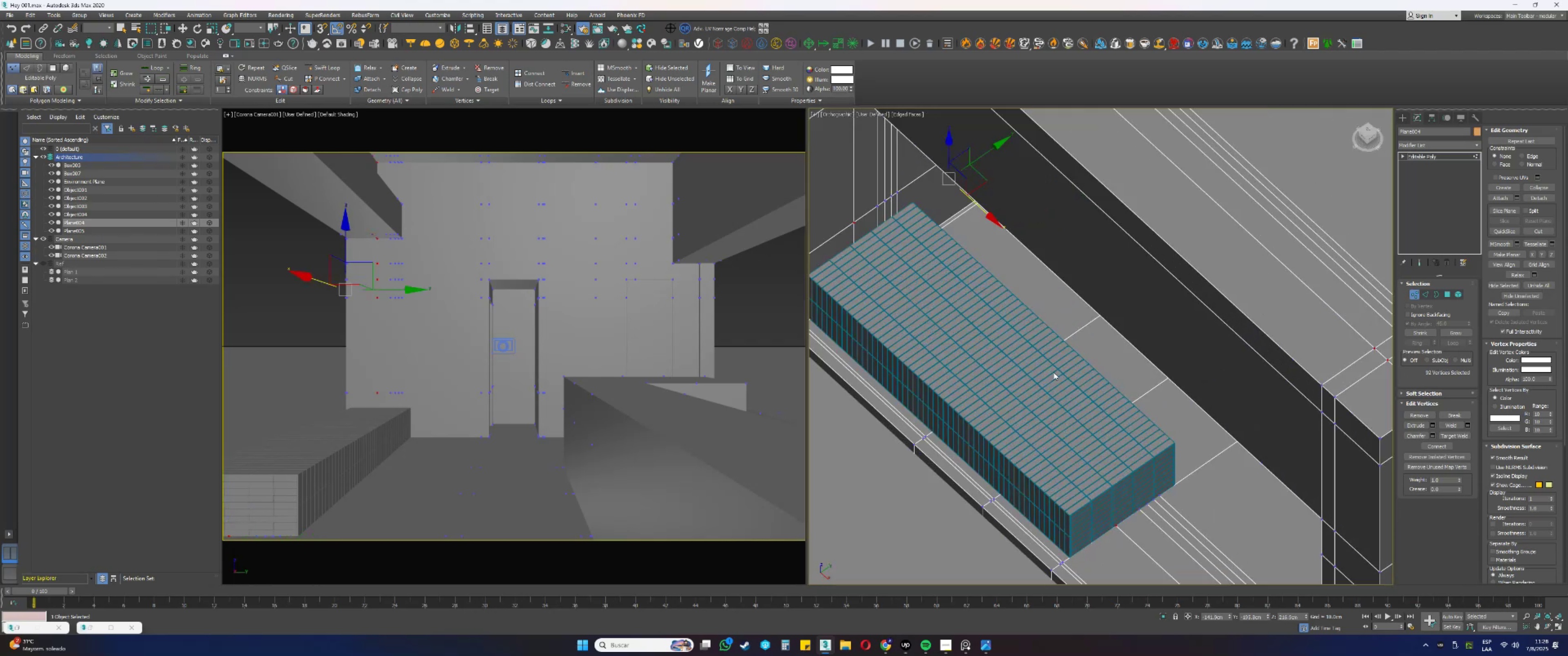 
key(Alt+AltLeft)
 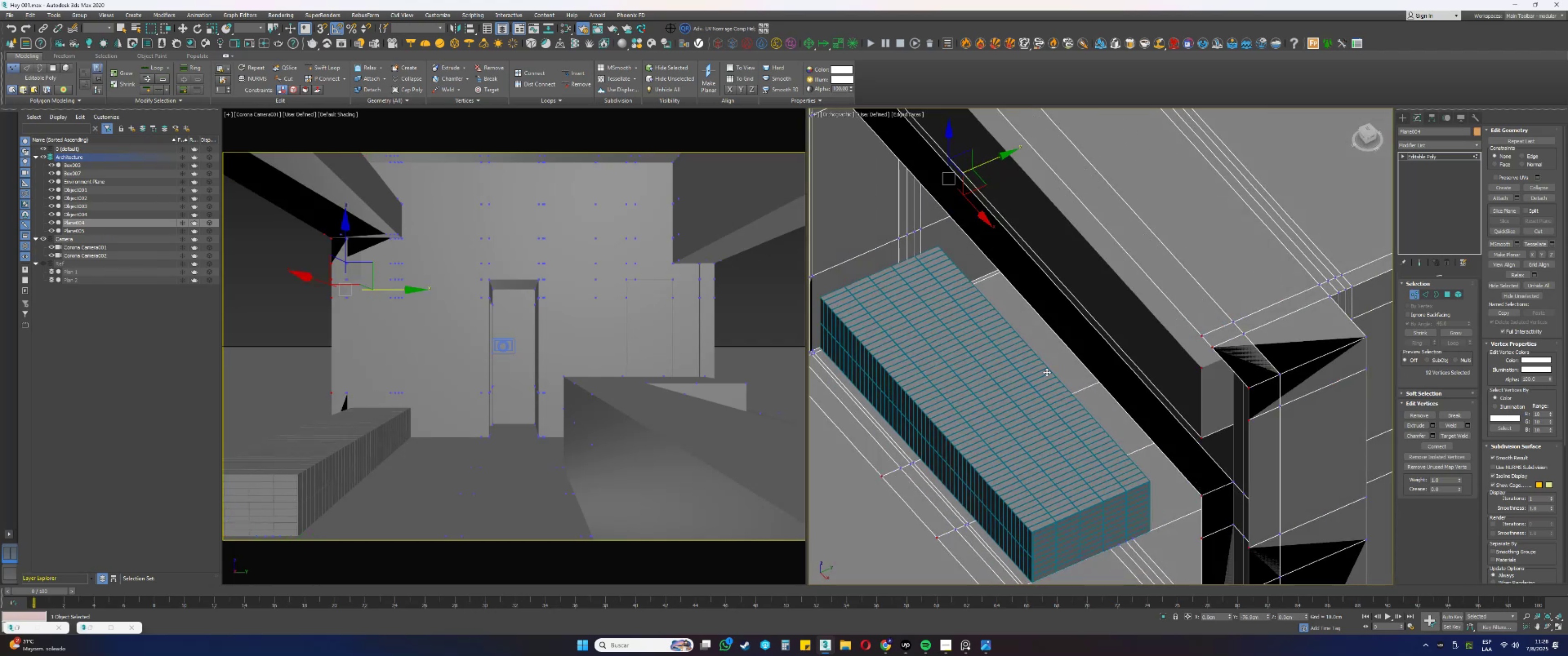 
type(ss)
 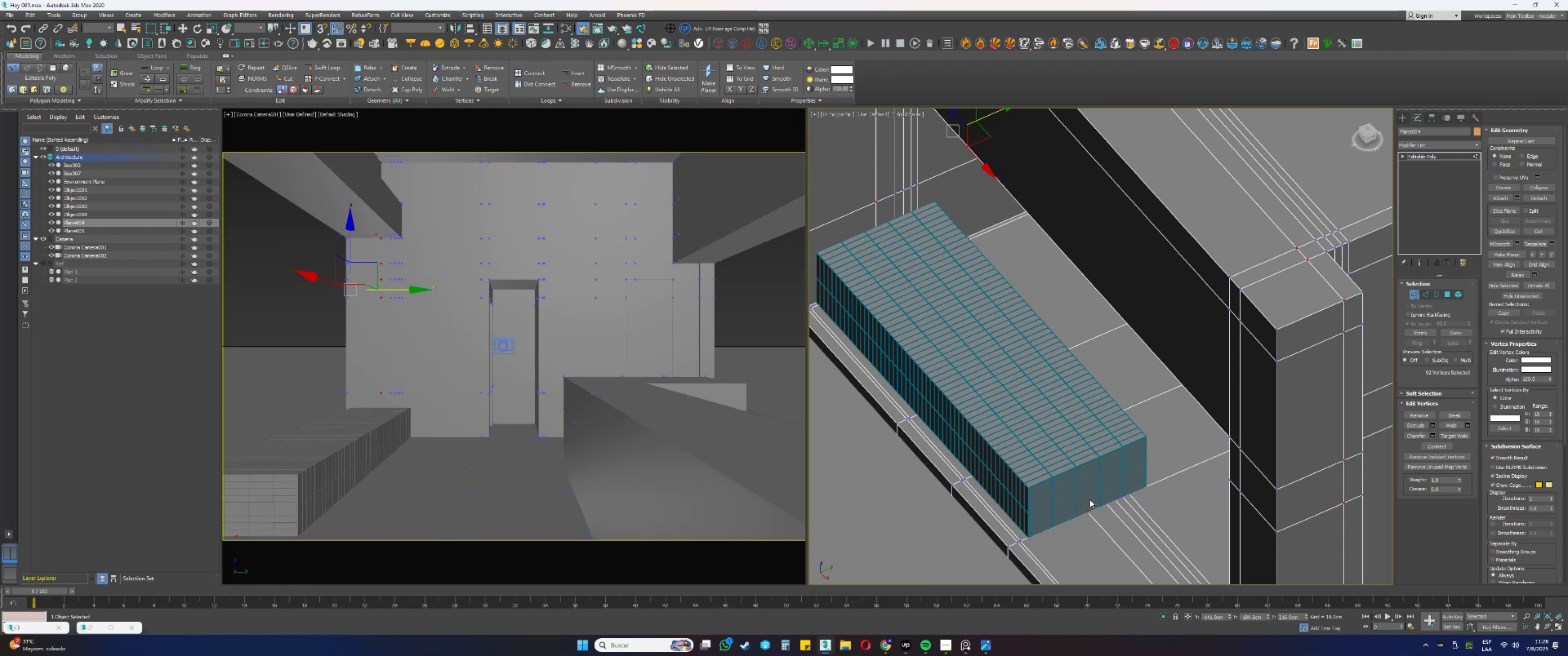 
scroll: coordinate [1076, 426], scroll_direction: down, amount: 1.0
 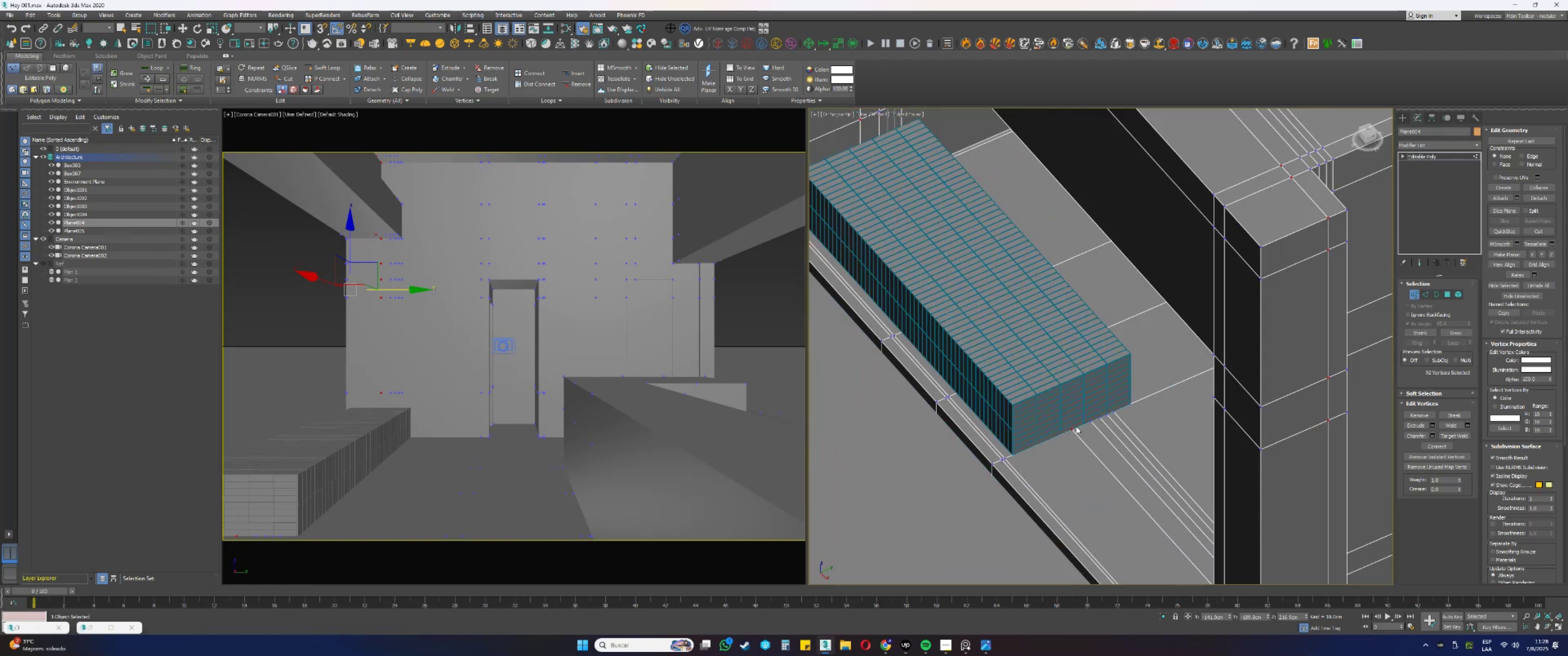 
hold_key(key=AltLeft, duration=0.44)
 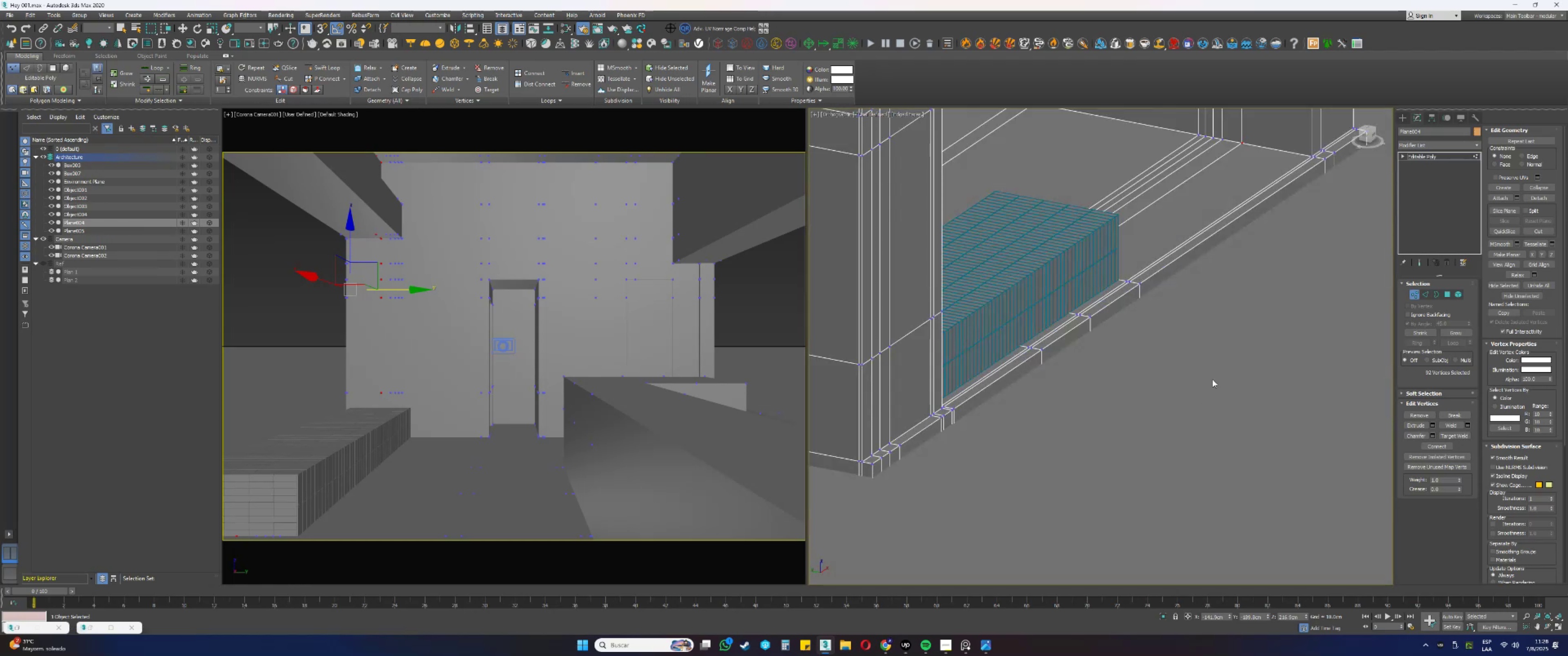 
scroll: coordinate [1216, 323], scroll_direction: down, amount: 2.0
 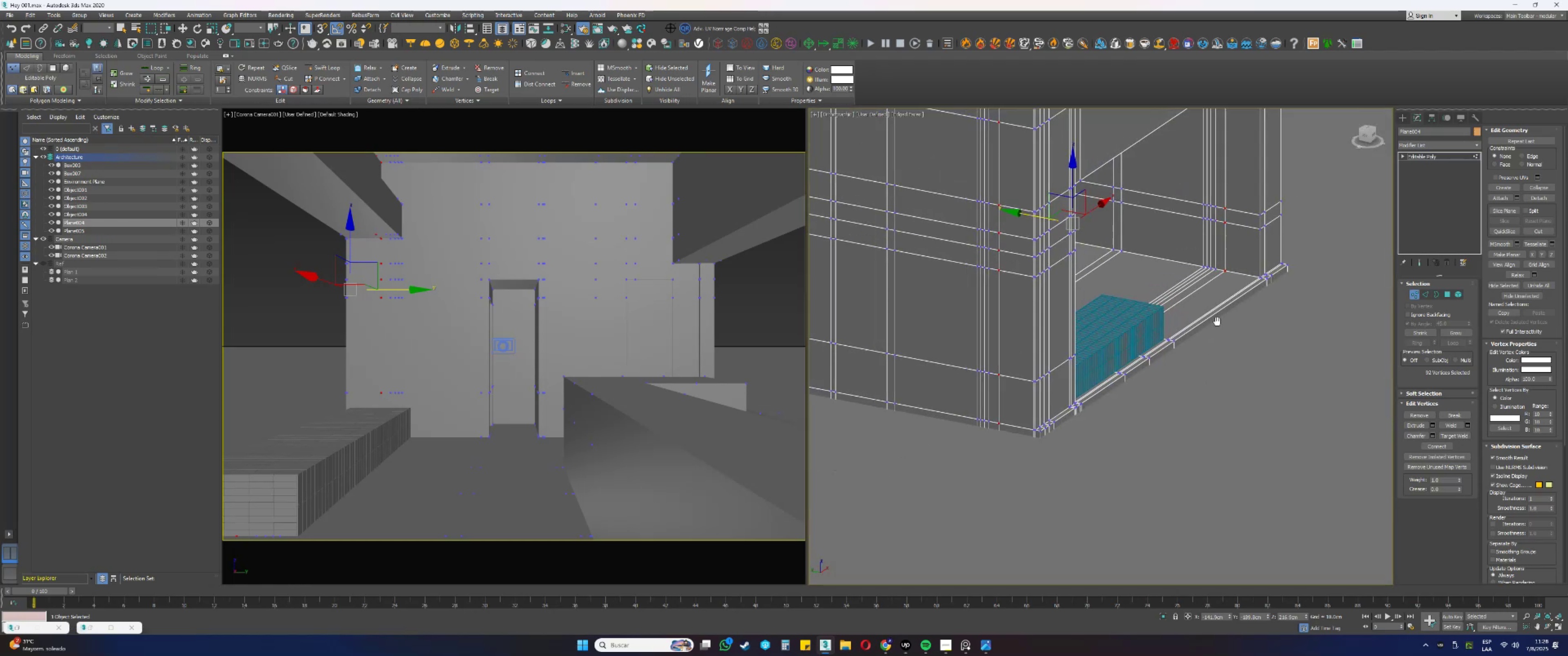 
hold_key(key=AltLeft, duration=0.91)
 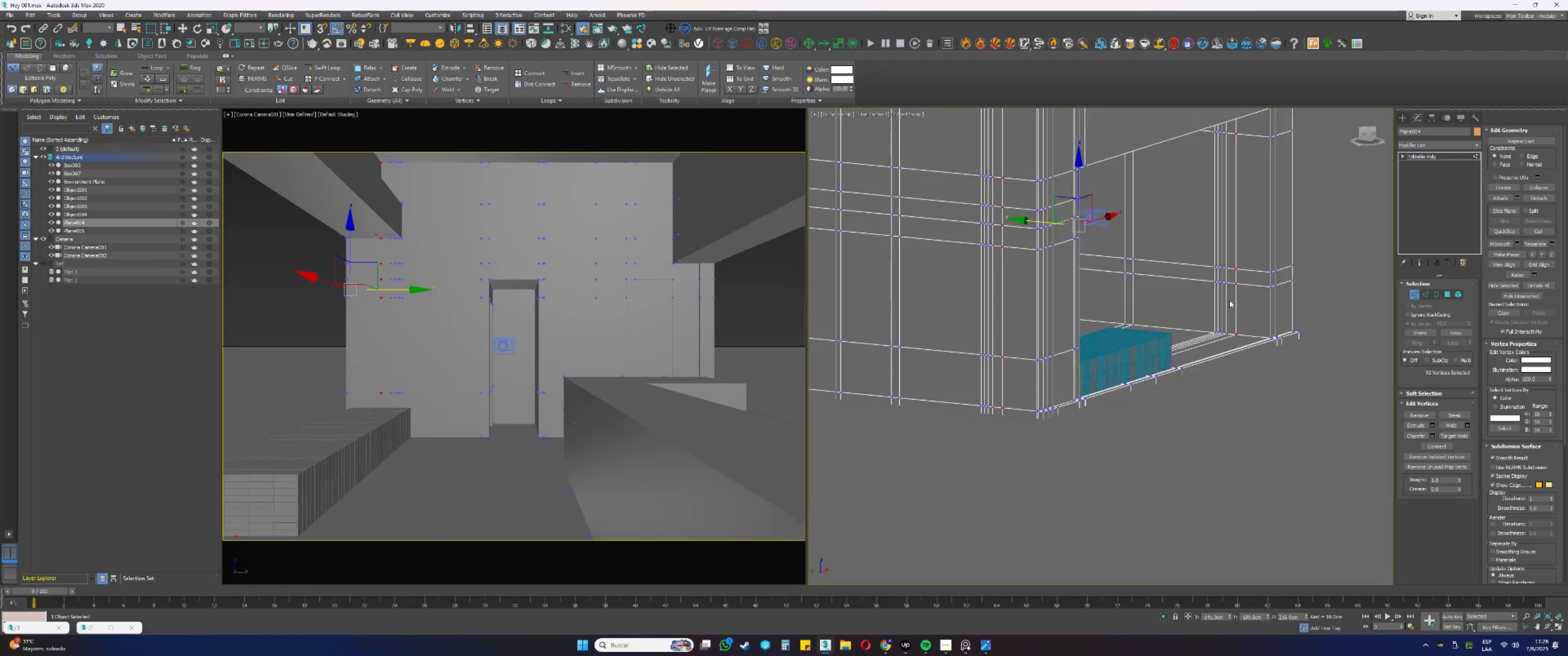 
scroll: coordinate [1228, 317], scroll_direction: down, amount: 1.0
 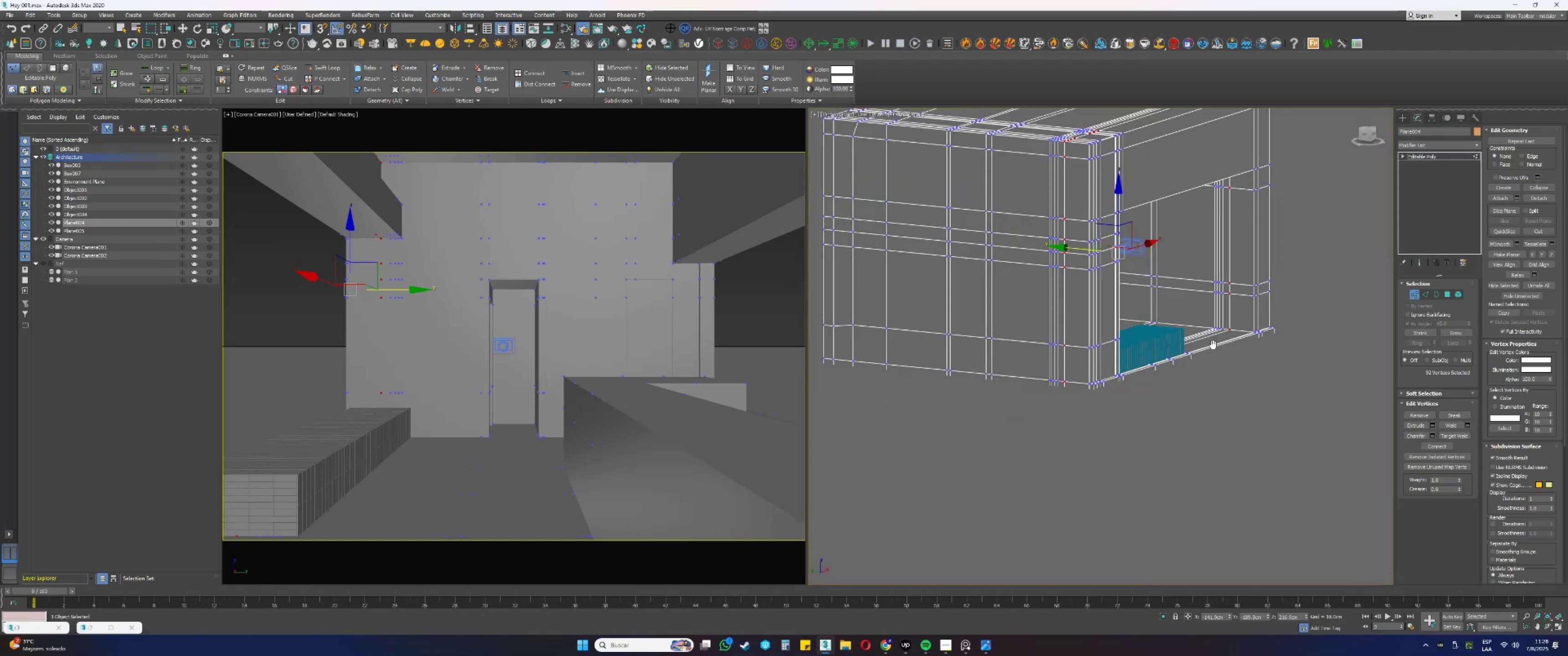 
hold_key(key=AltLeft, duration=0.69)
scroll: coordinate [1105, 334], scroll_direction: up, amount: 1.0
 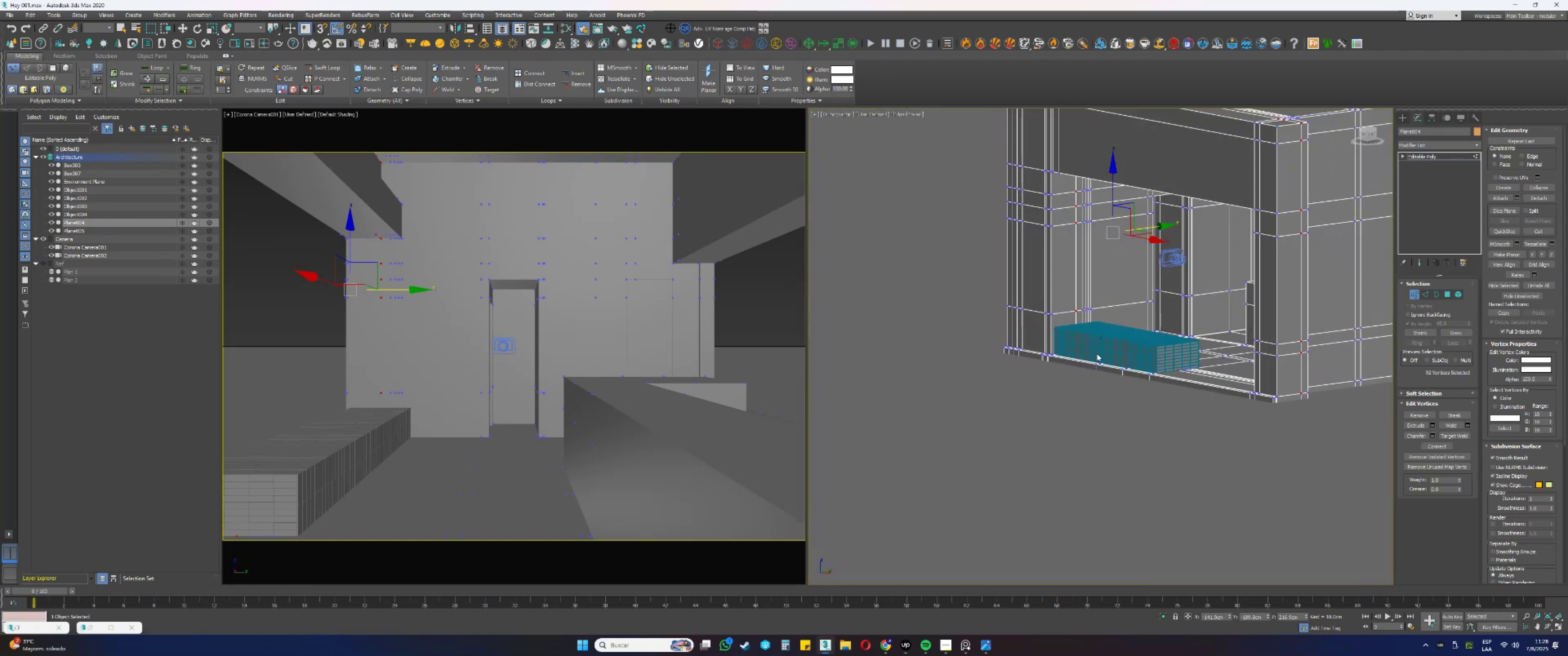 
key(Alt+AltLeft)
 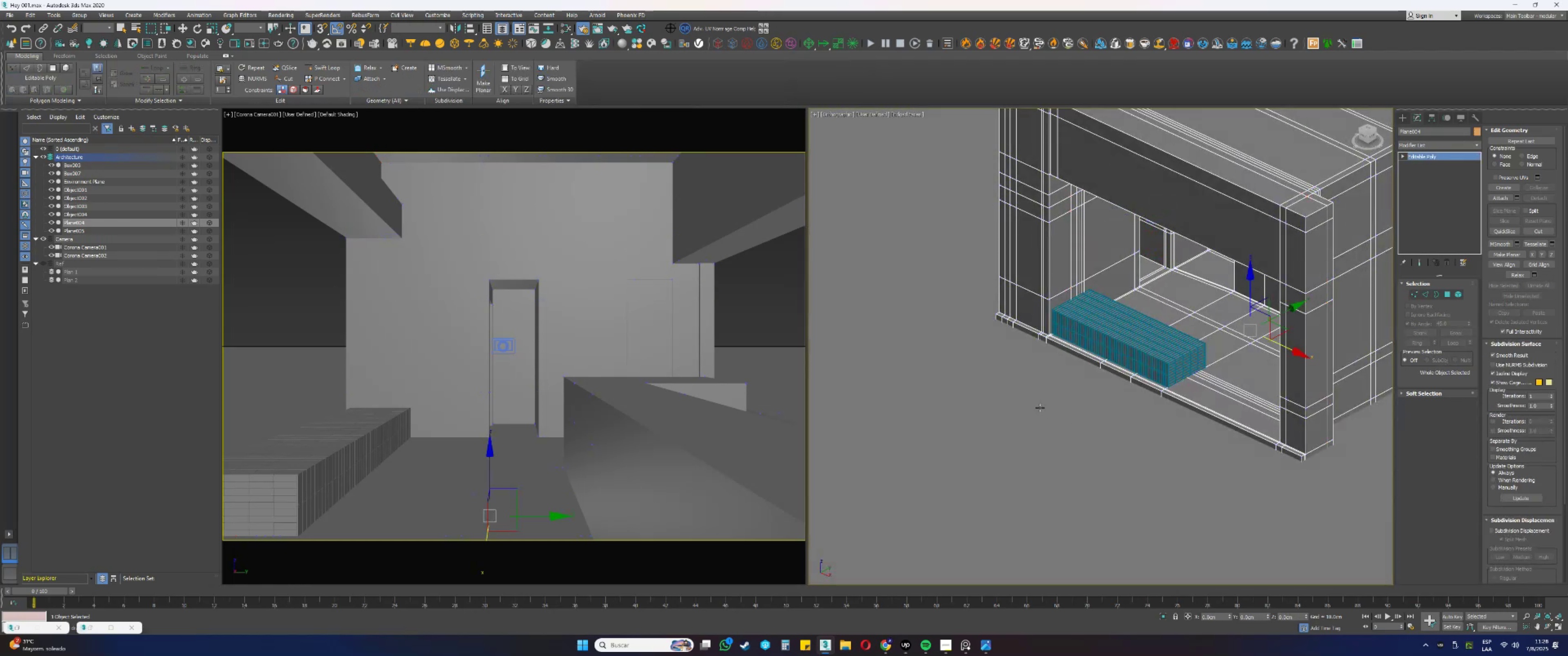 
left_click([1037, 405])
 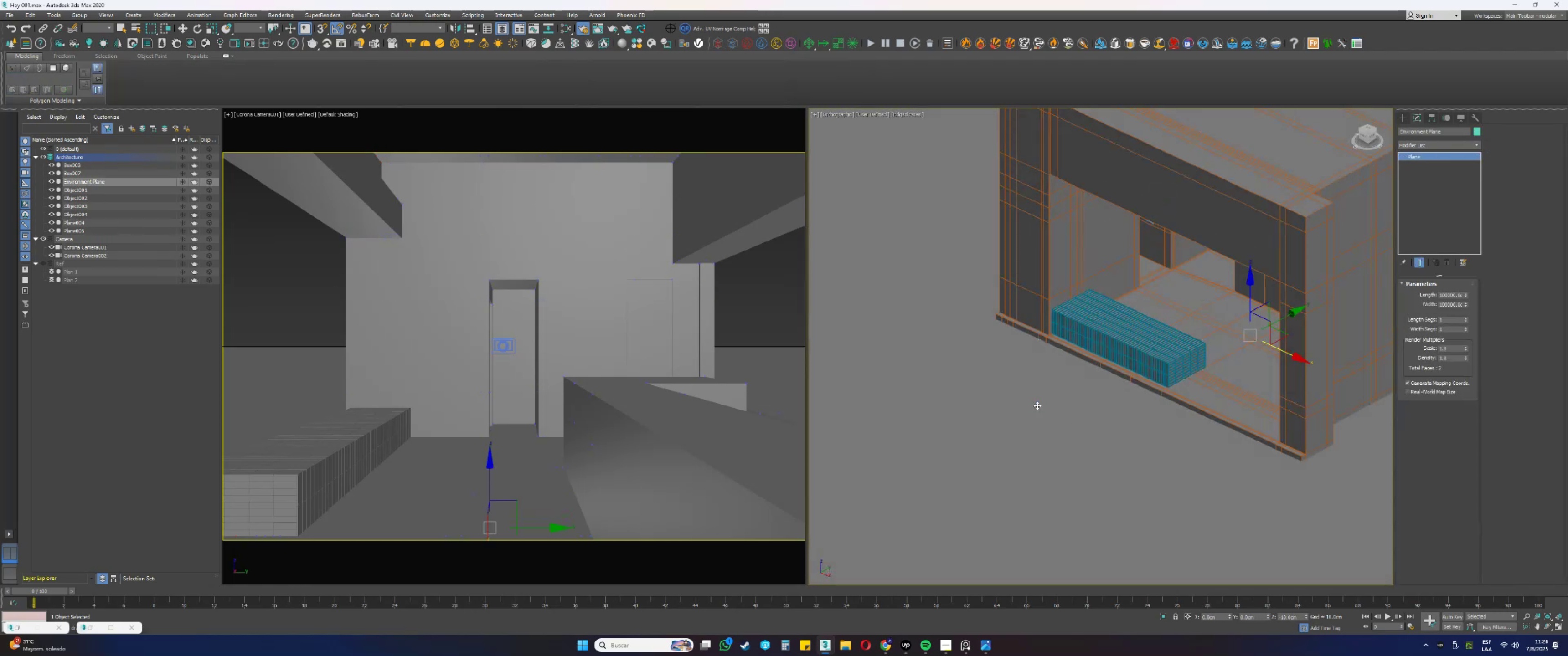 
right_click([1037, 405])
 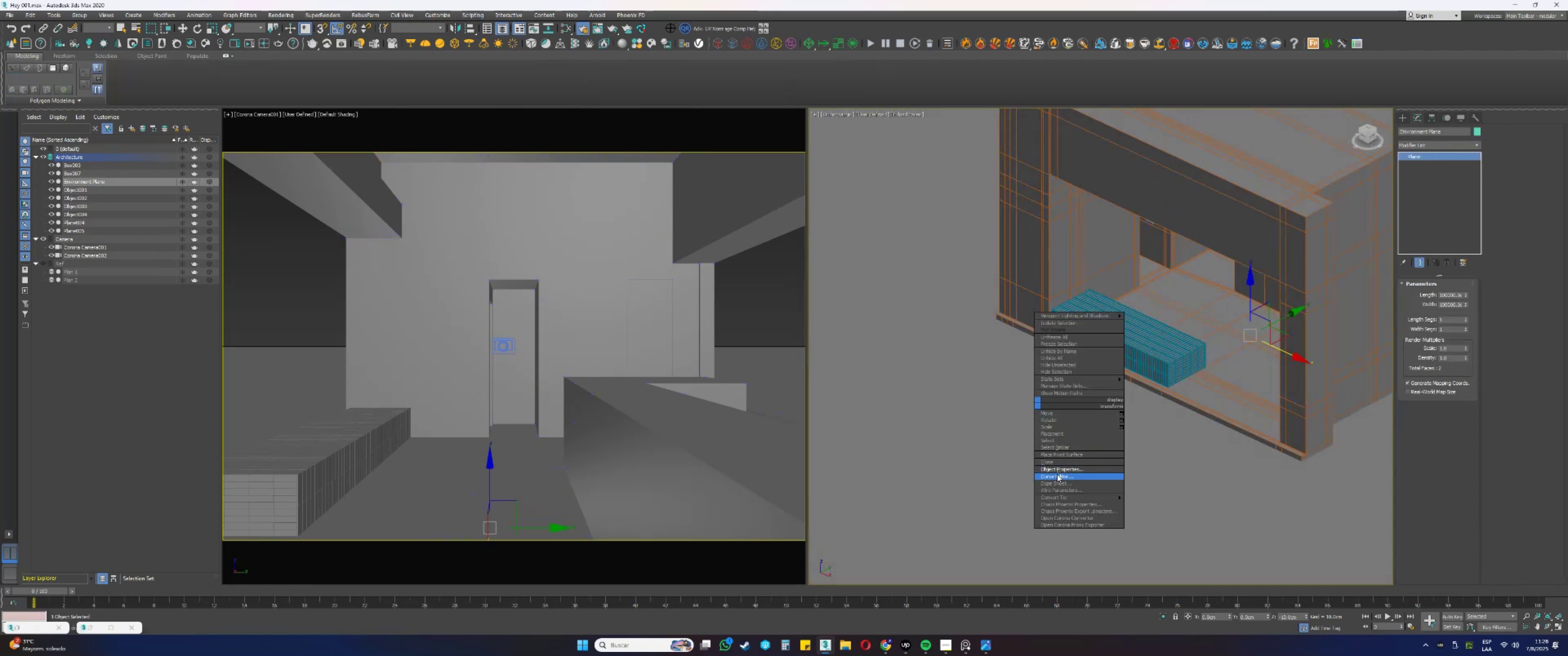 
left_click([1055, 470])
 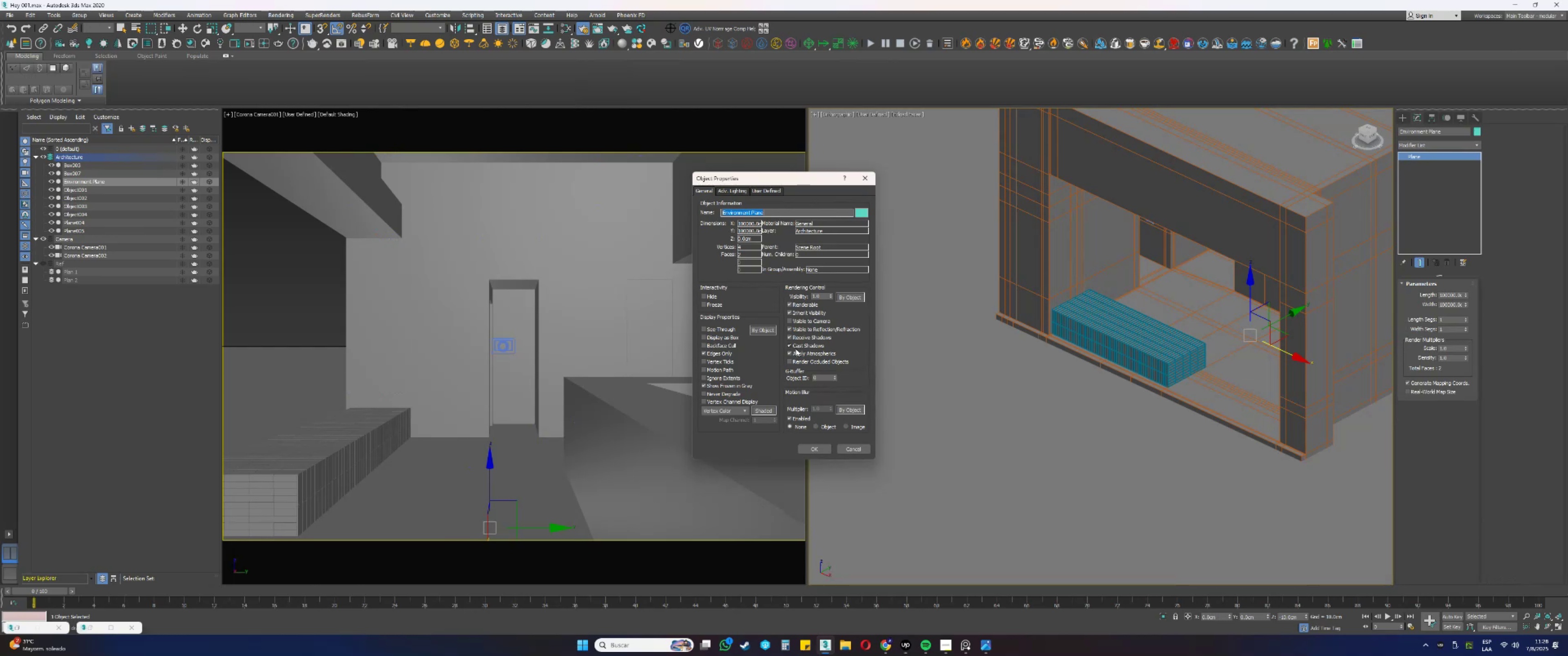 
left_click([714, 348])
 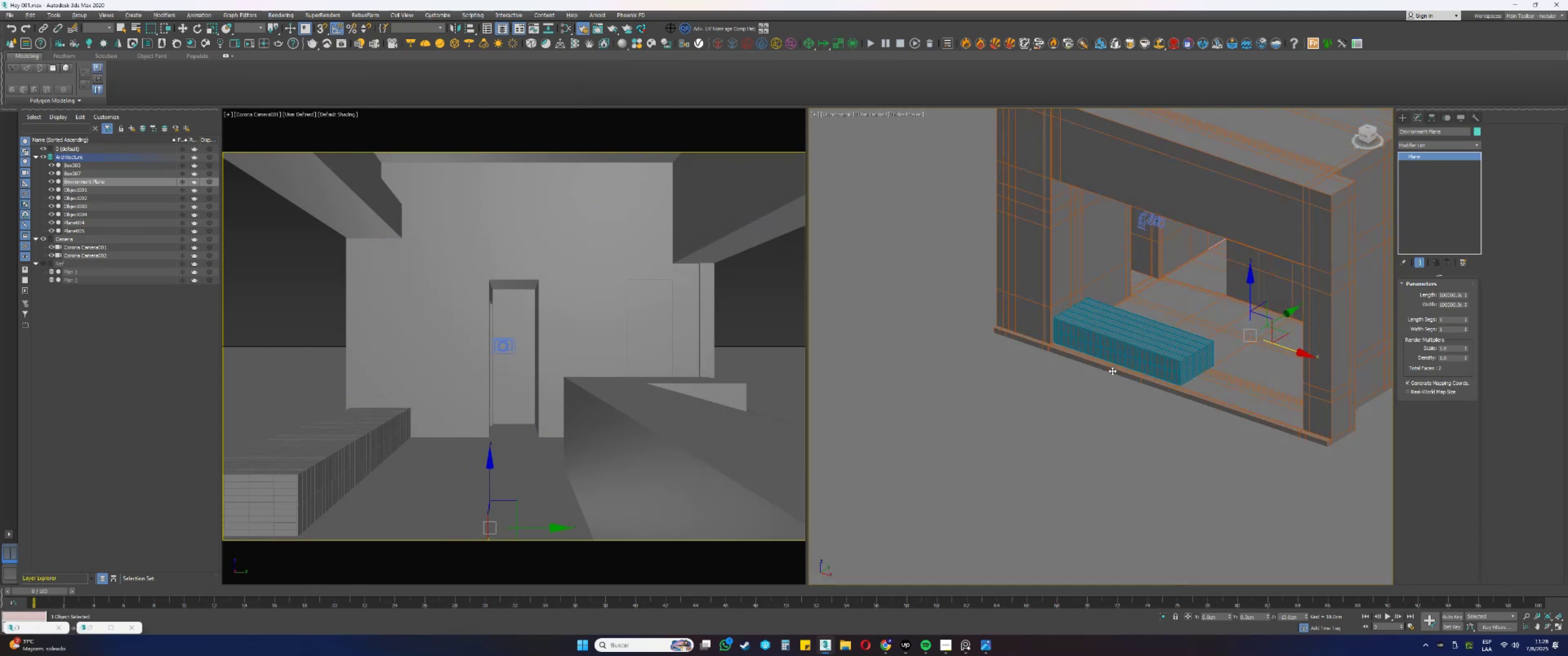 
hold_key(key=AltLeft, duration=0.61)
 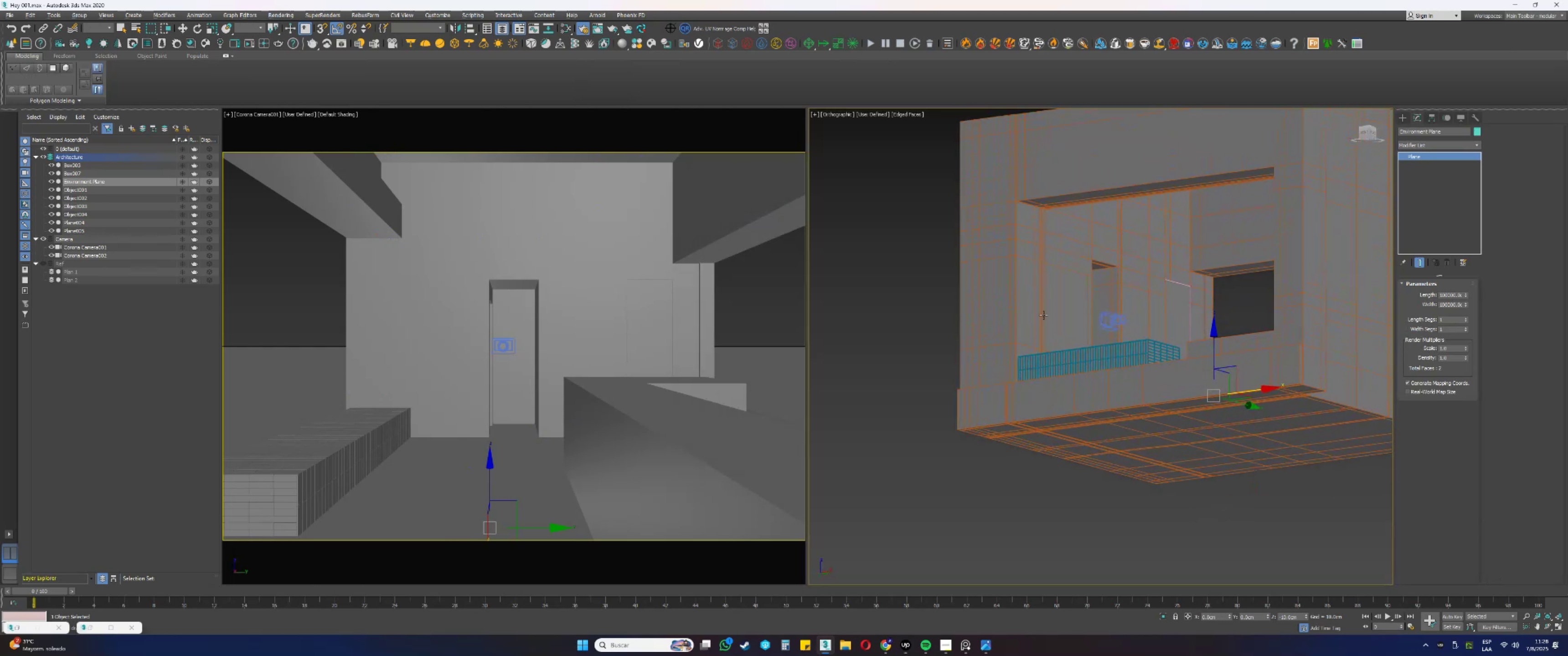 
left_click([1037, 304])
 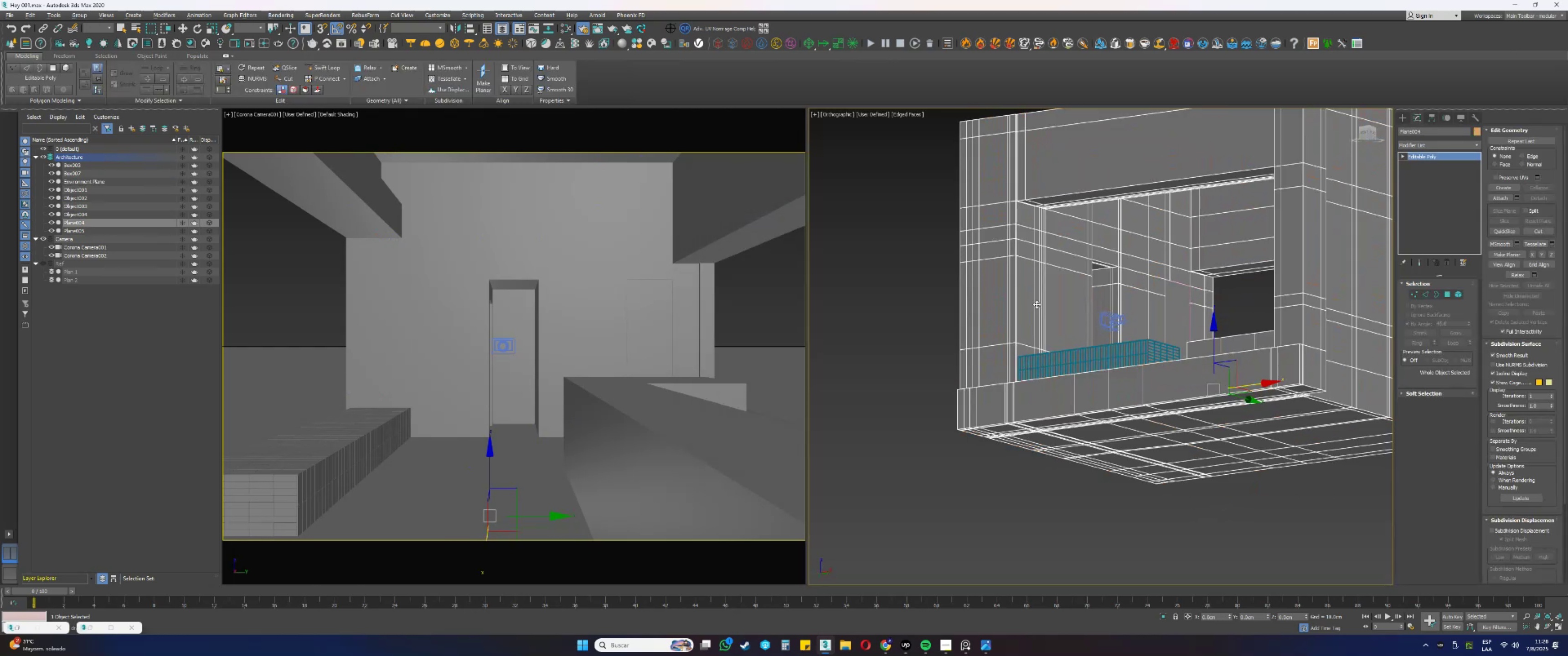 
key(1)
 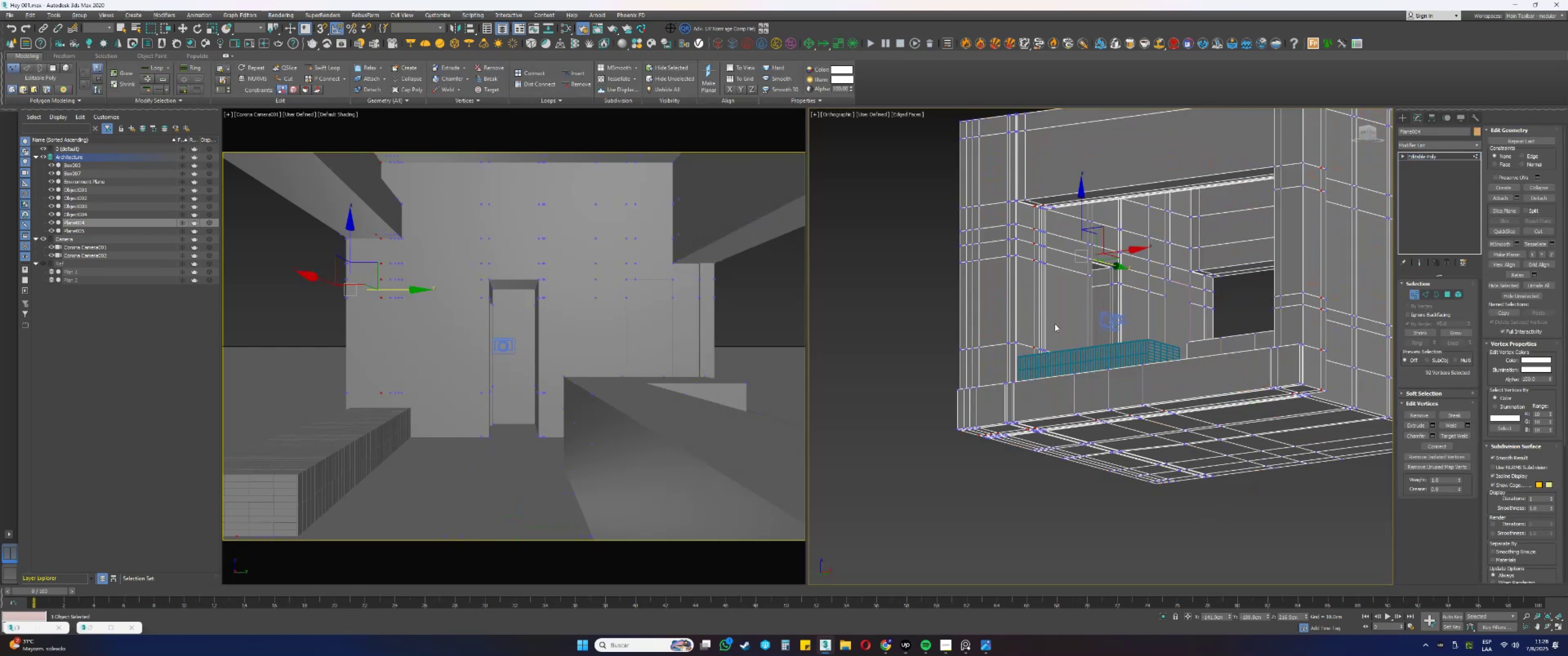 
hold_key(key=AltLeft, duration=1.5)
 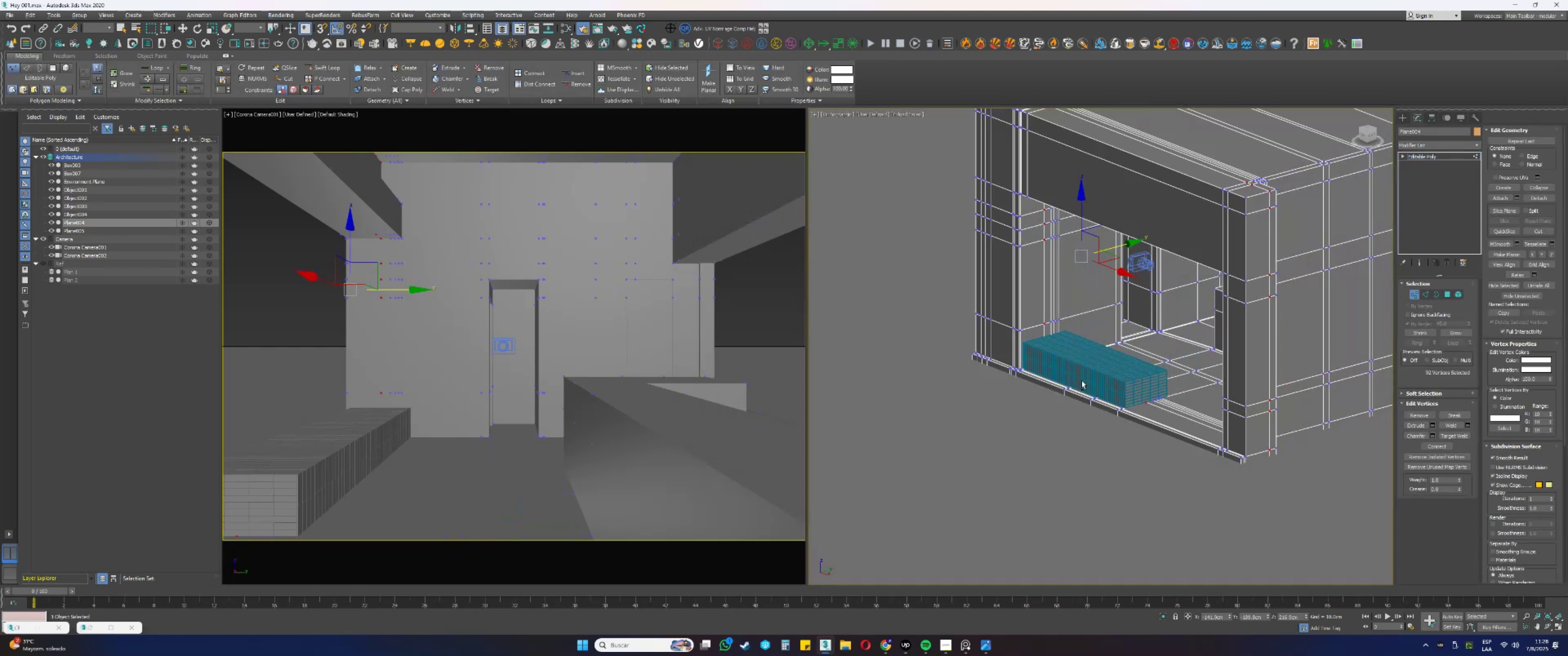 
key(Alt+AltLeft)
 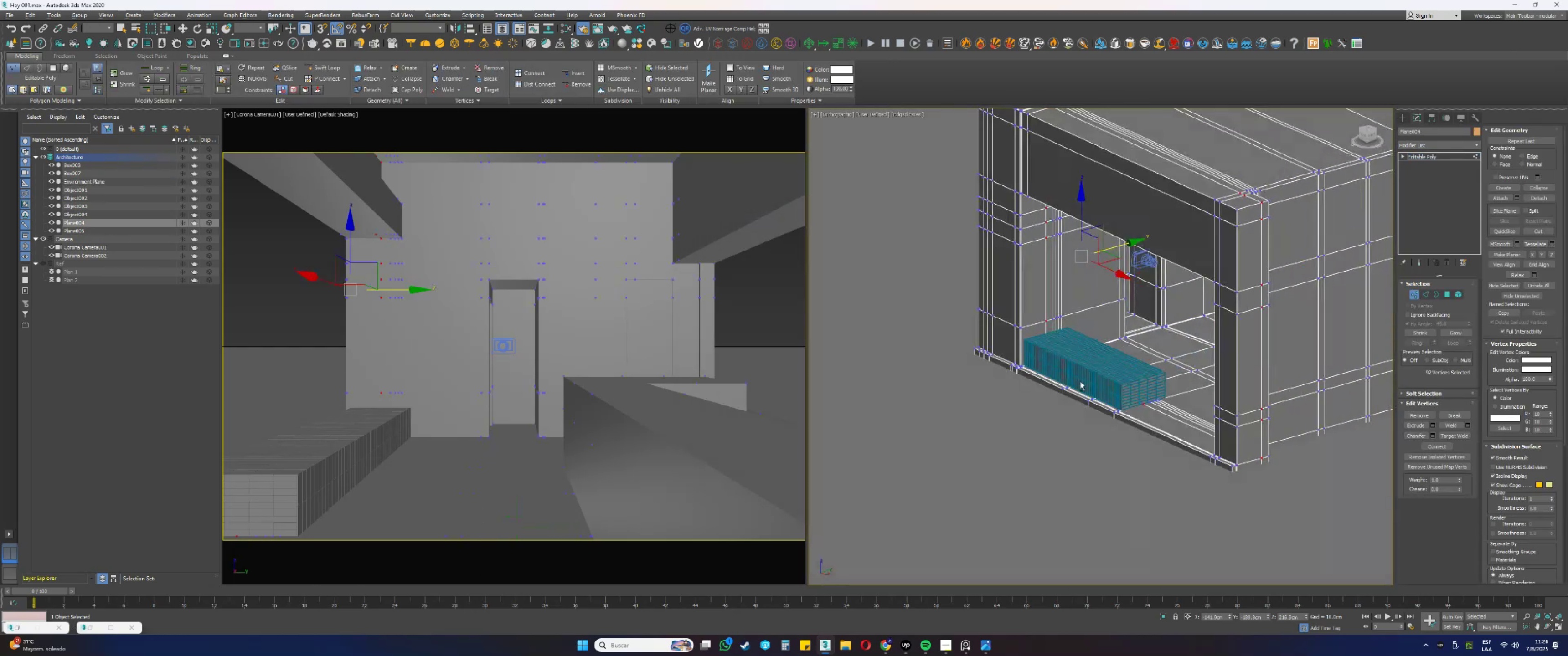 
key(Alt+AltLeft)
 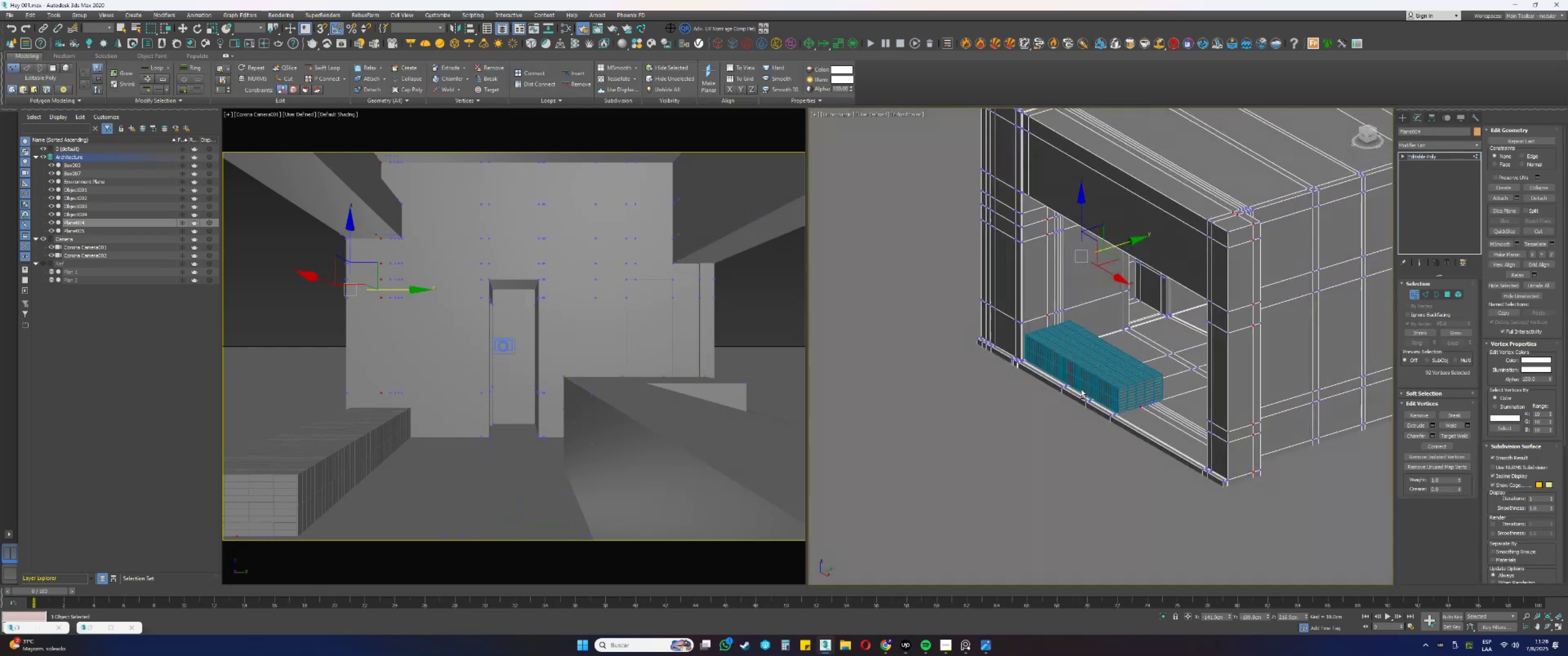 
key(Alt+AltLeft)
 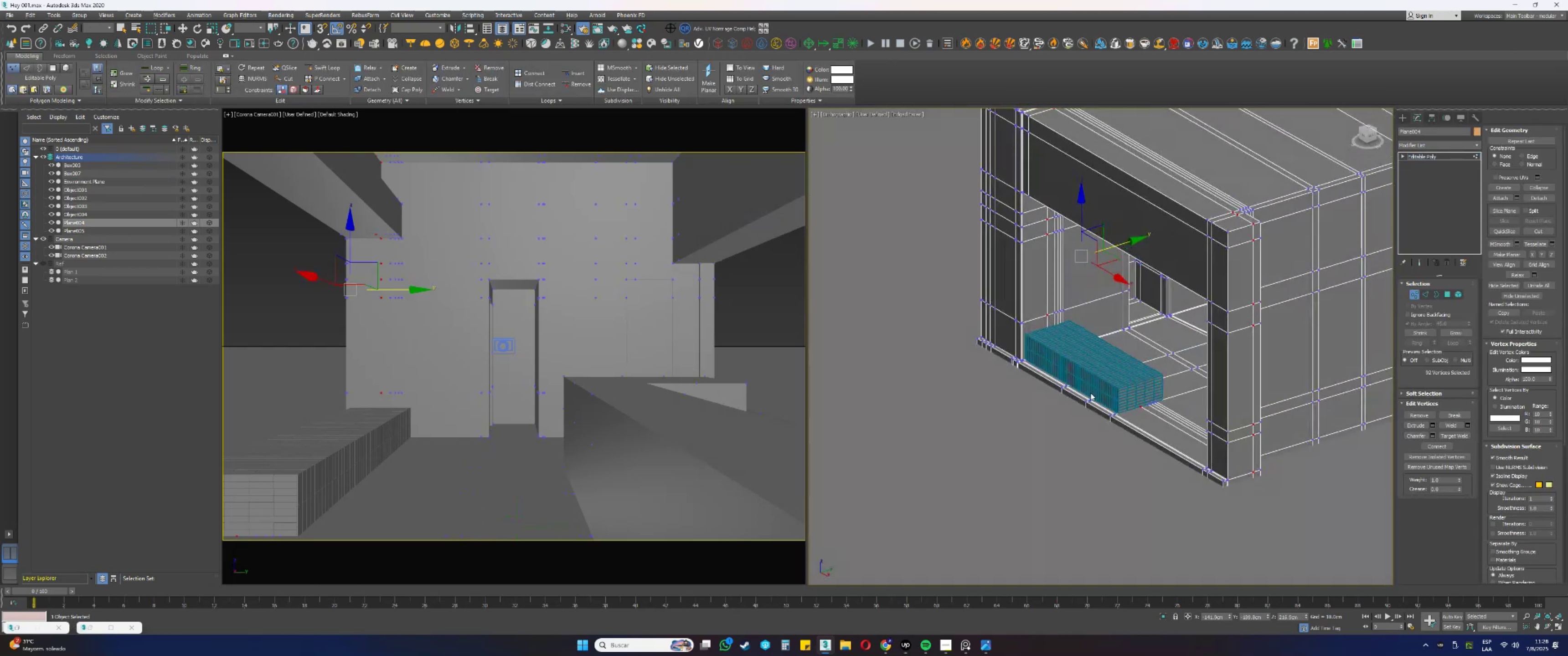 
key(Alt+AltLeft)
 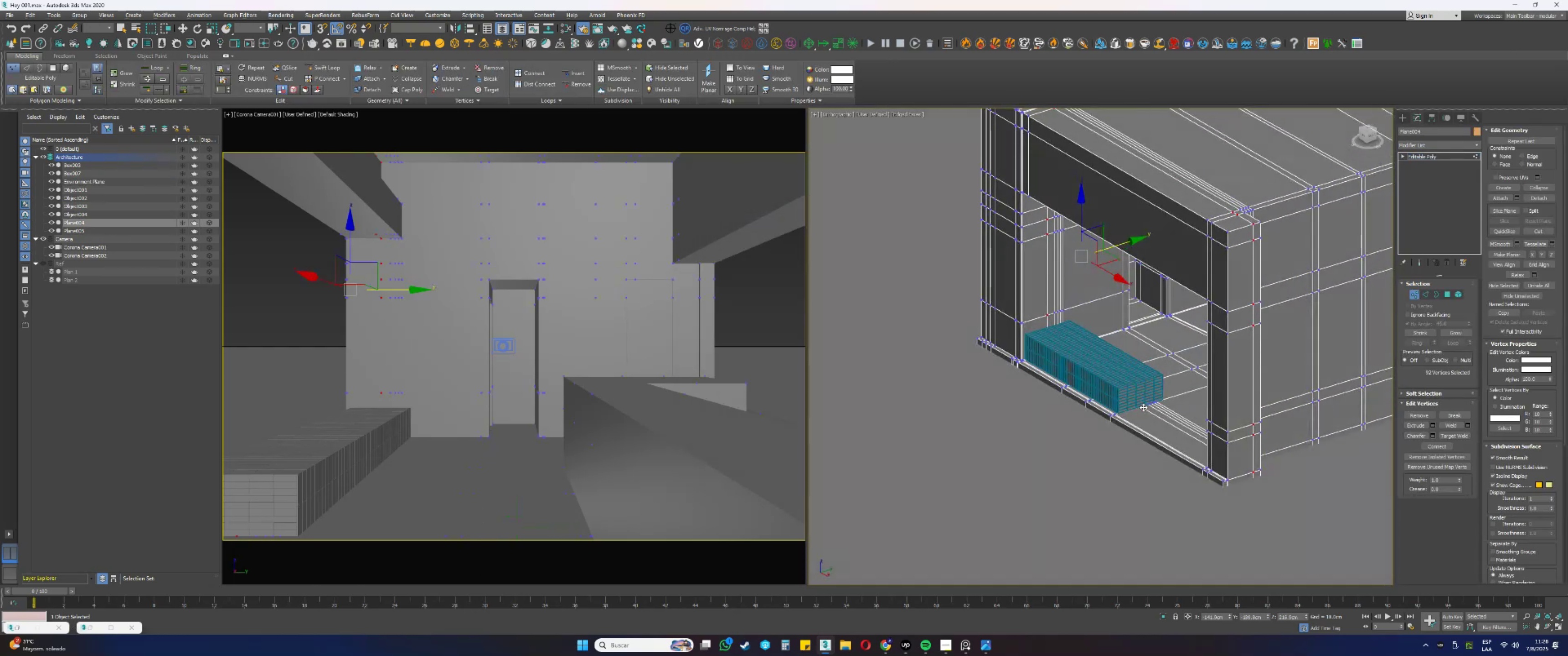 
key(2)
 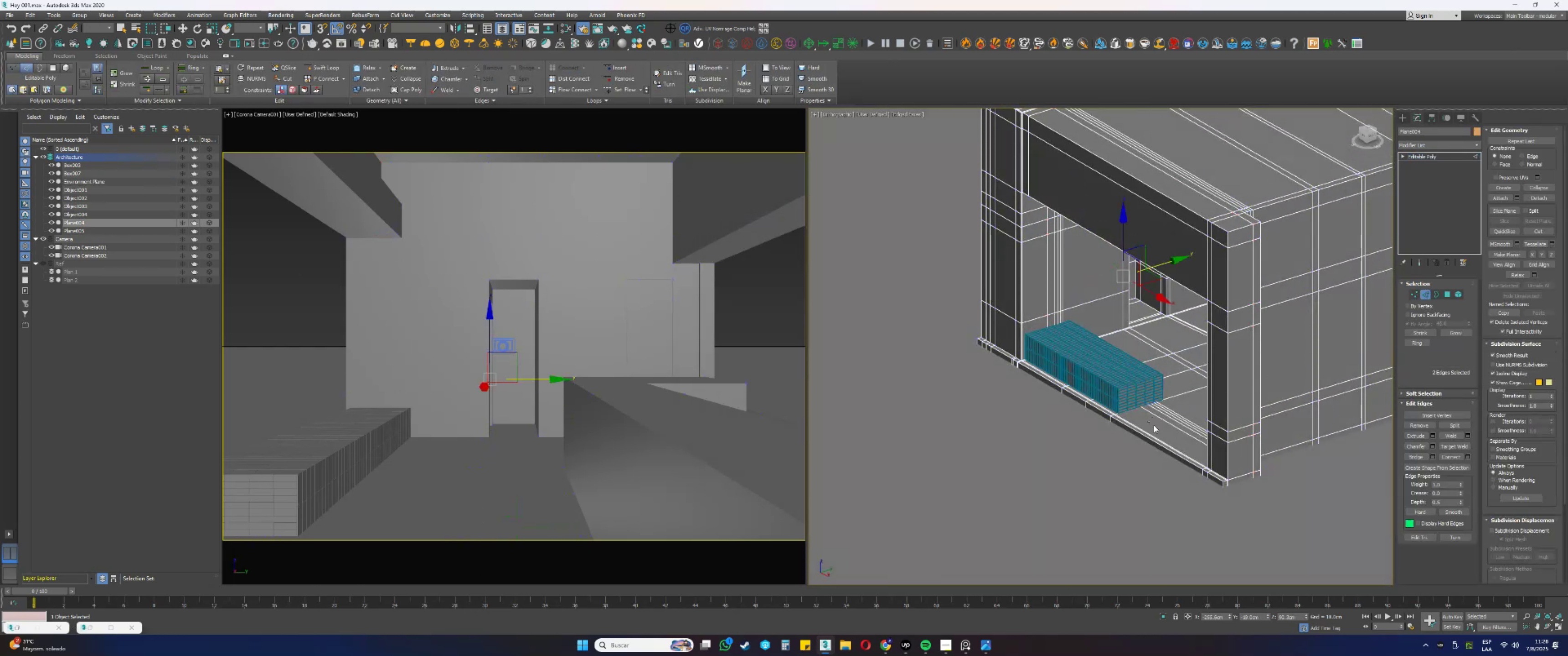 
scroll: coordinate [1153, 417], scroll_direction: up, amount: 2.0
 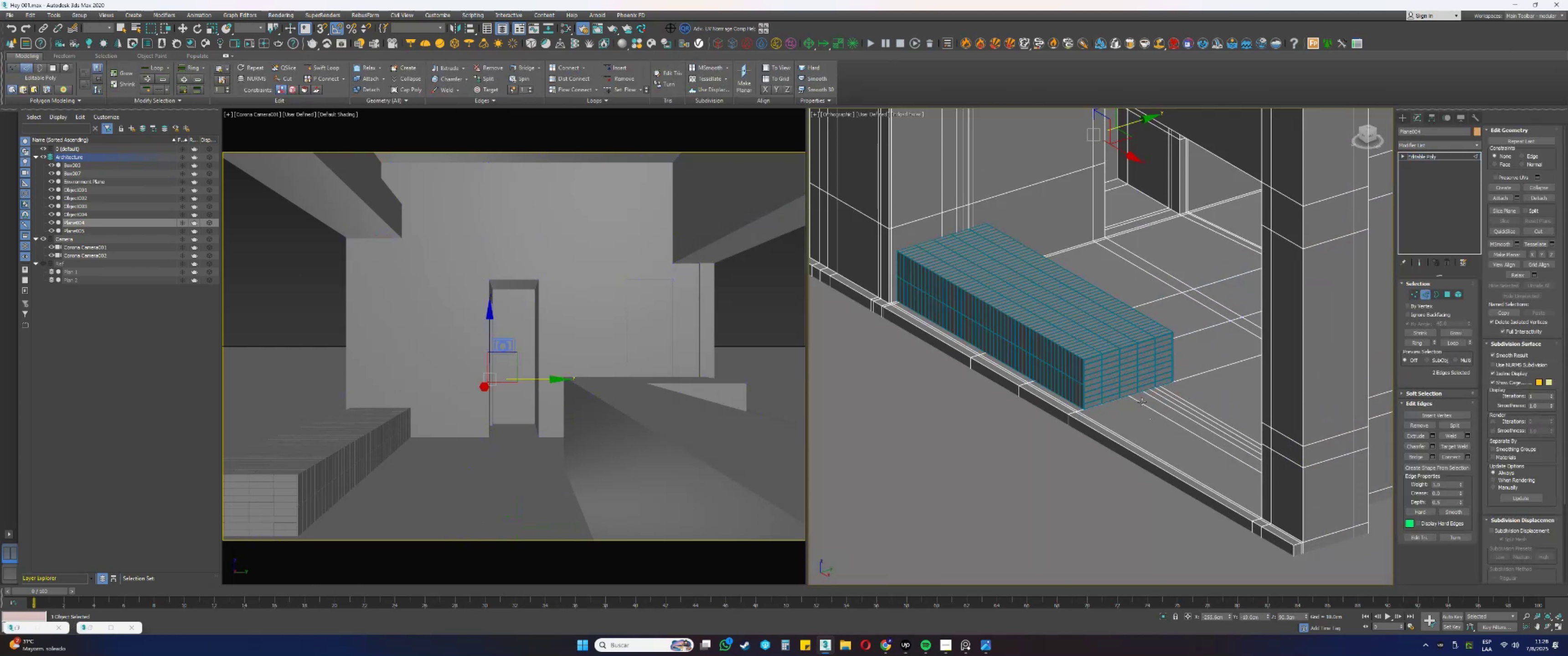 
double_click([1142, 402])
 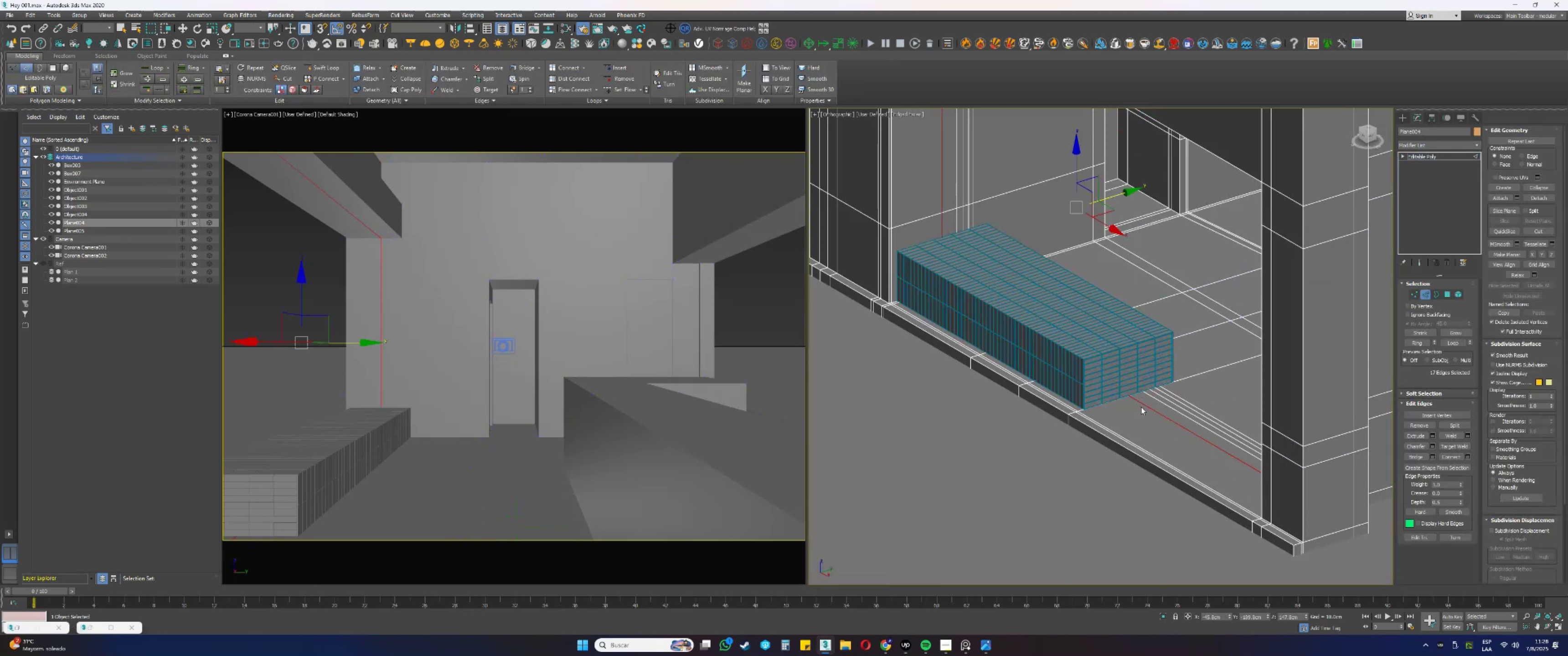 
key(Alt+AltLeft)
 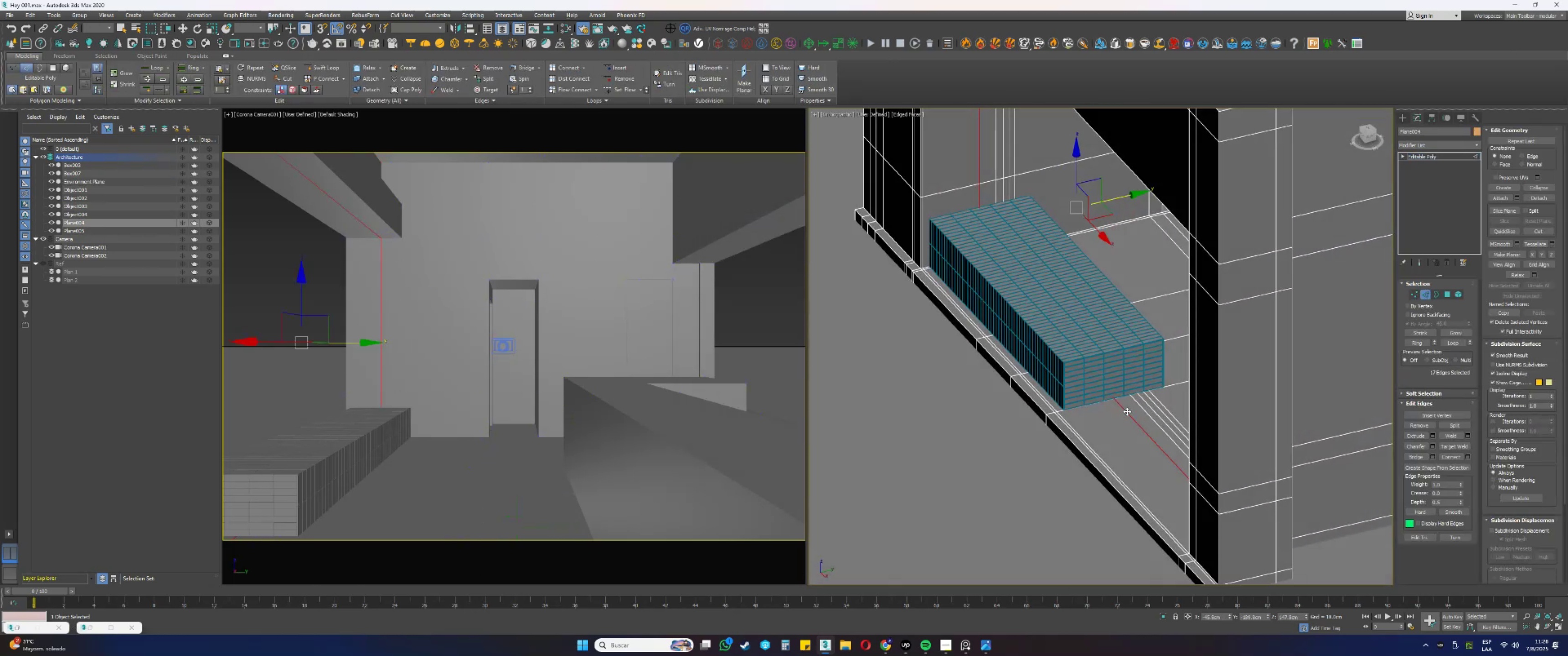 
scroll: coordinate [1114, 434], scroll_direction: up, amount: 6.0
 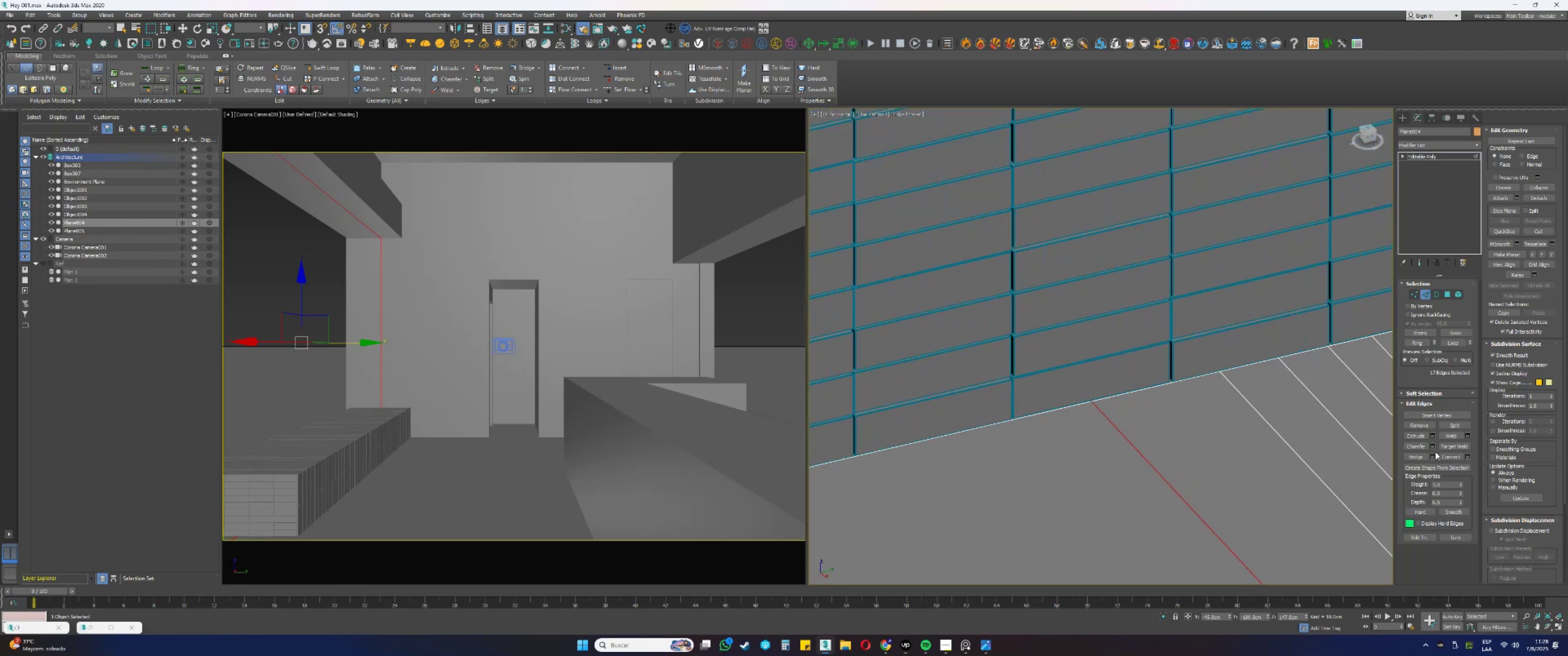 
left_click([1419, 447])
 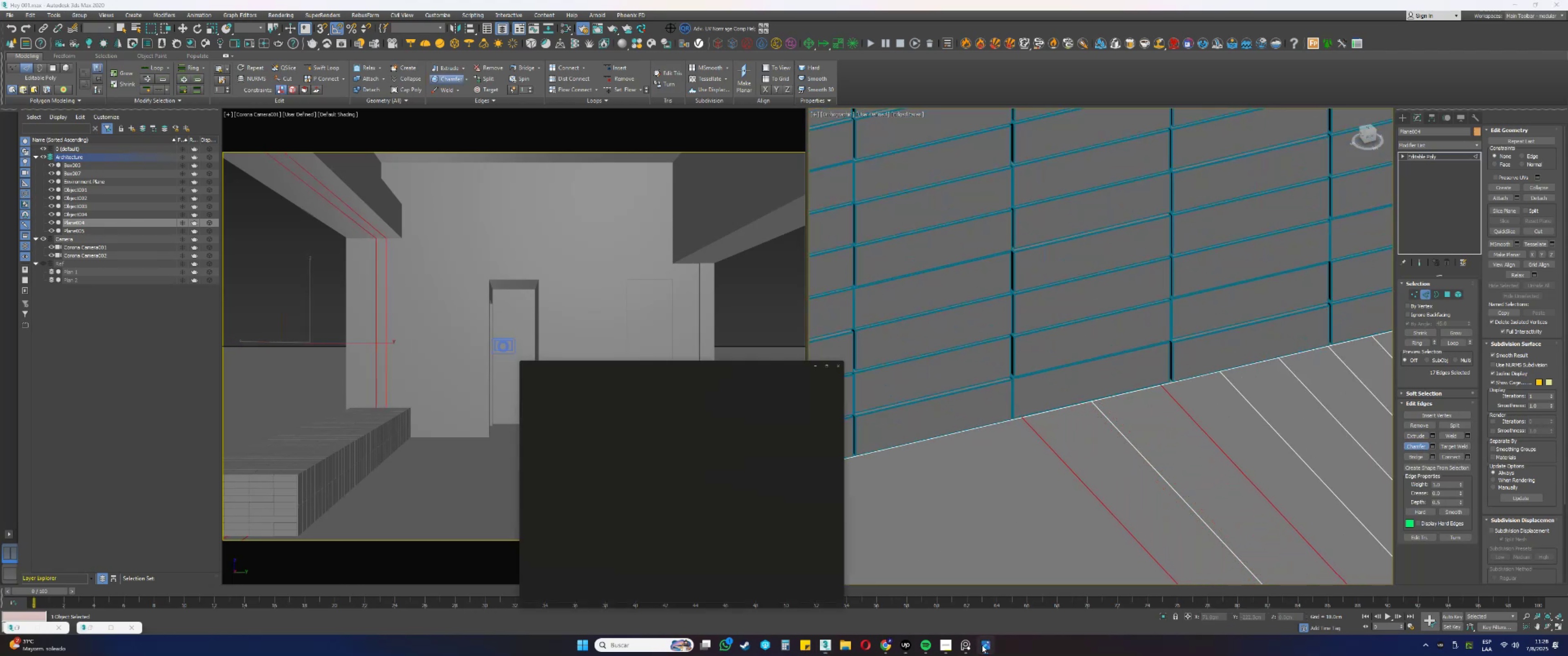 
wait(7.52)
 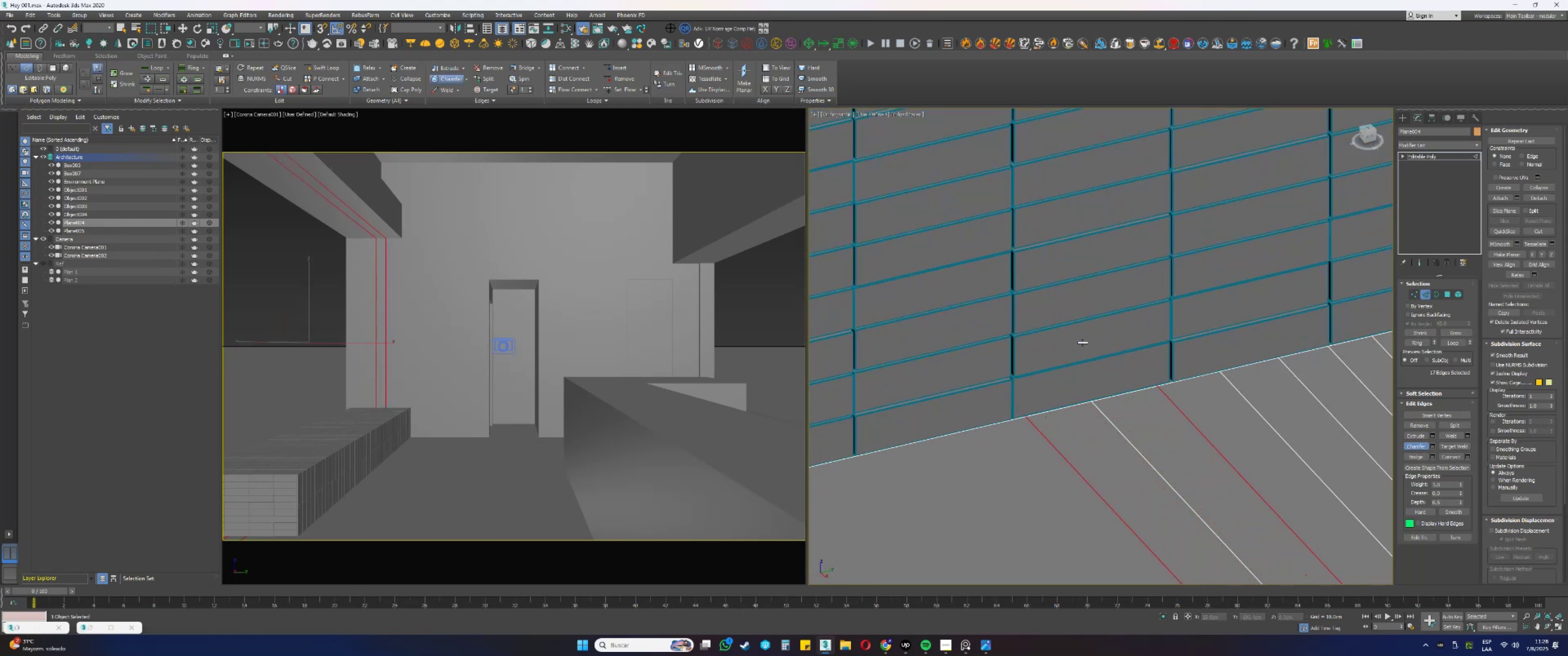 
left_click([982, 645])
 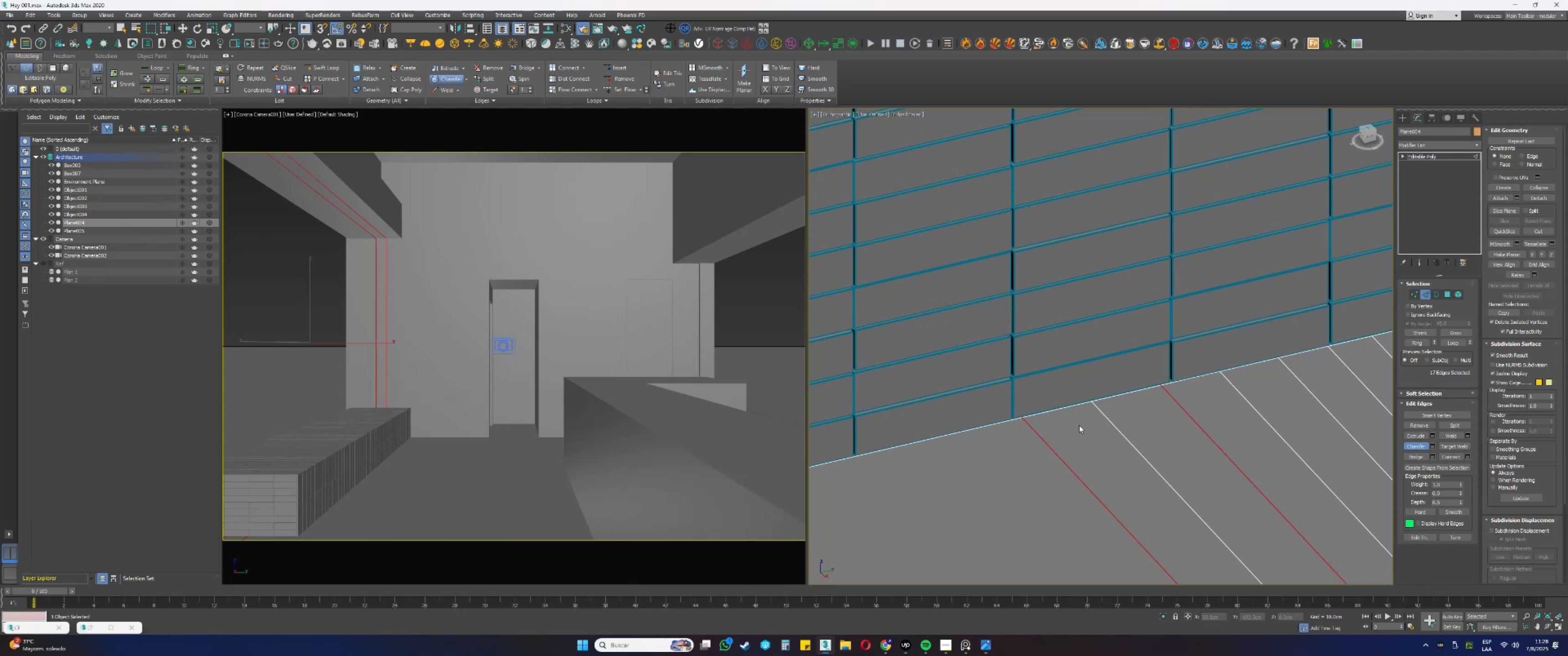 
right_click([1088, 418])
 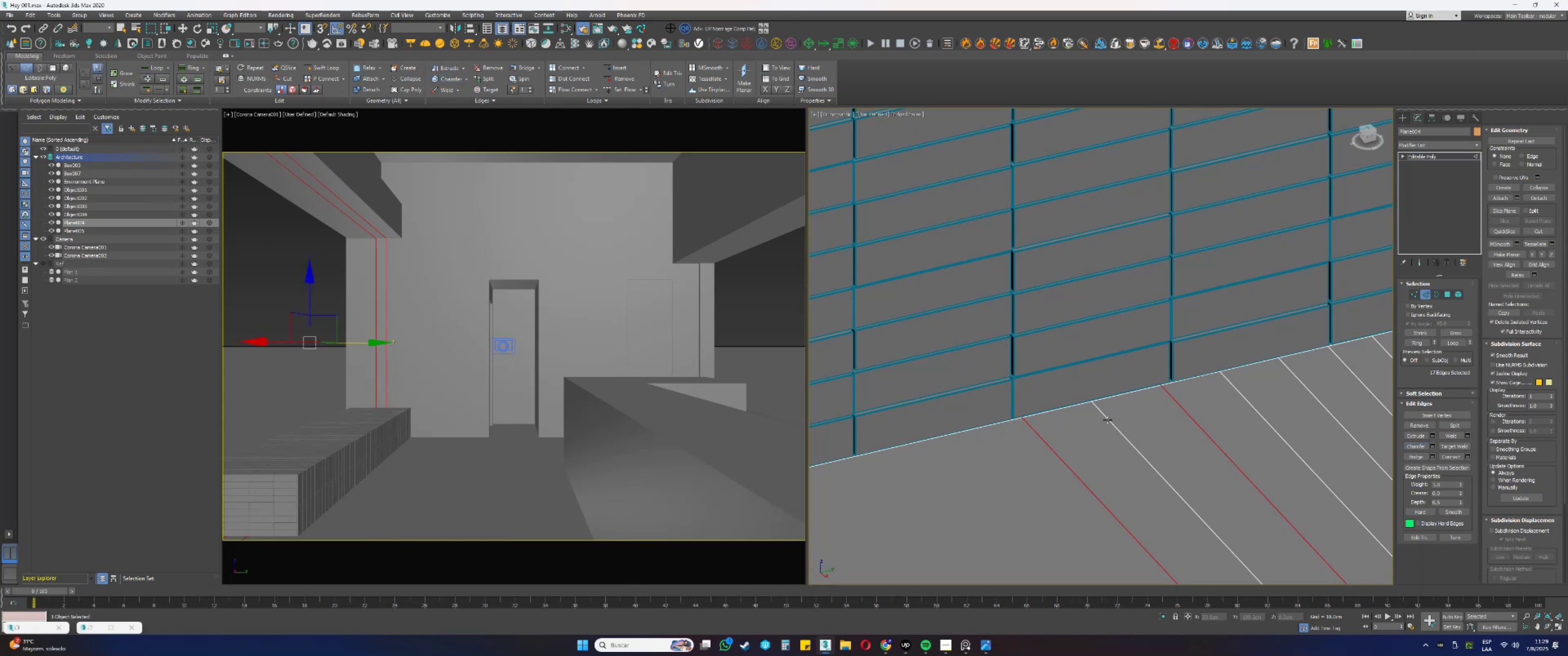 
double_click([1108, 420])
 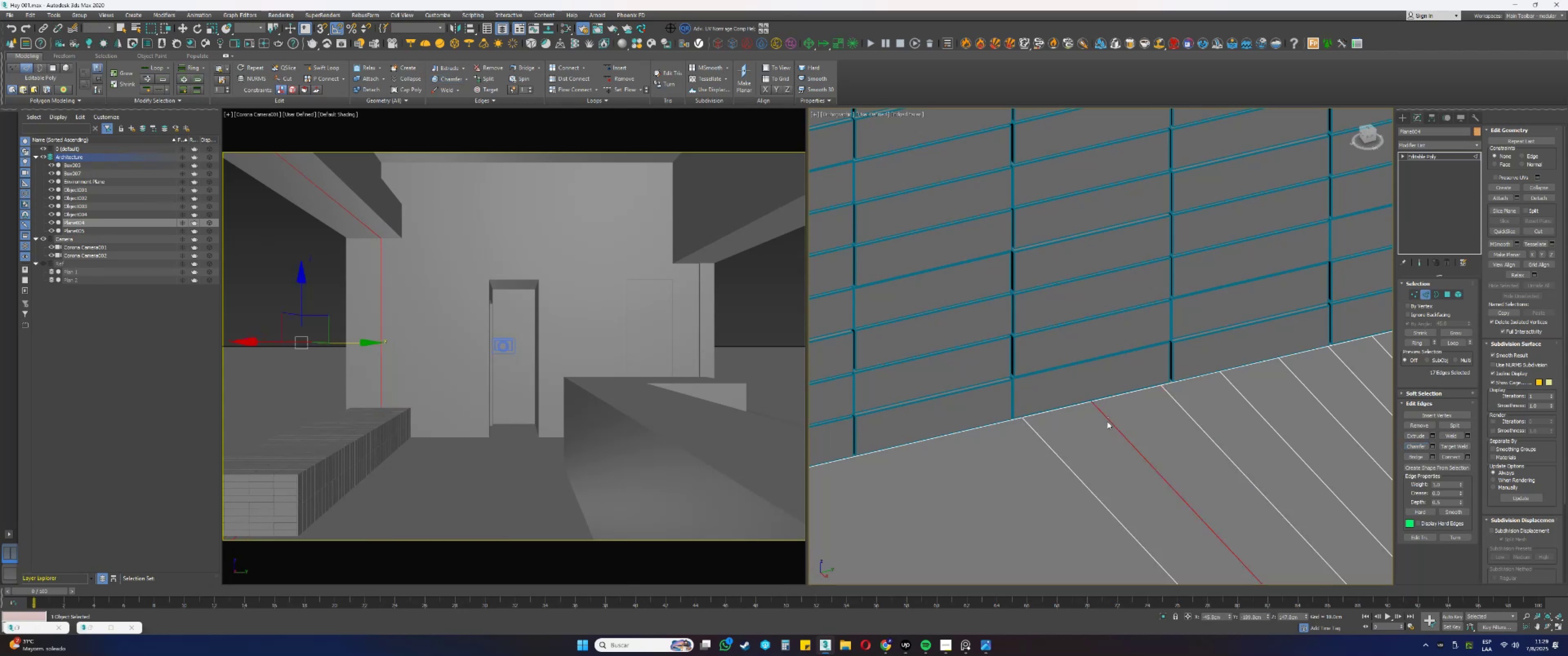 
key(Control+Backspace)
 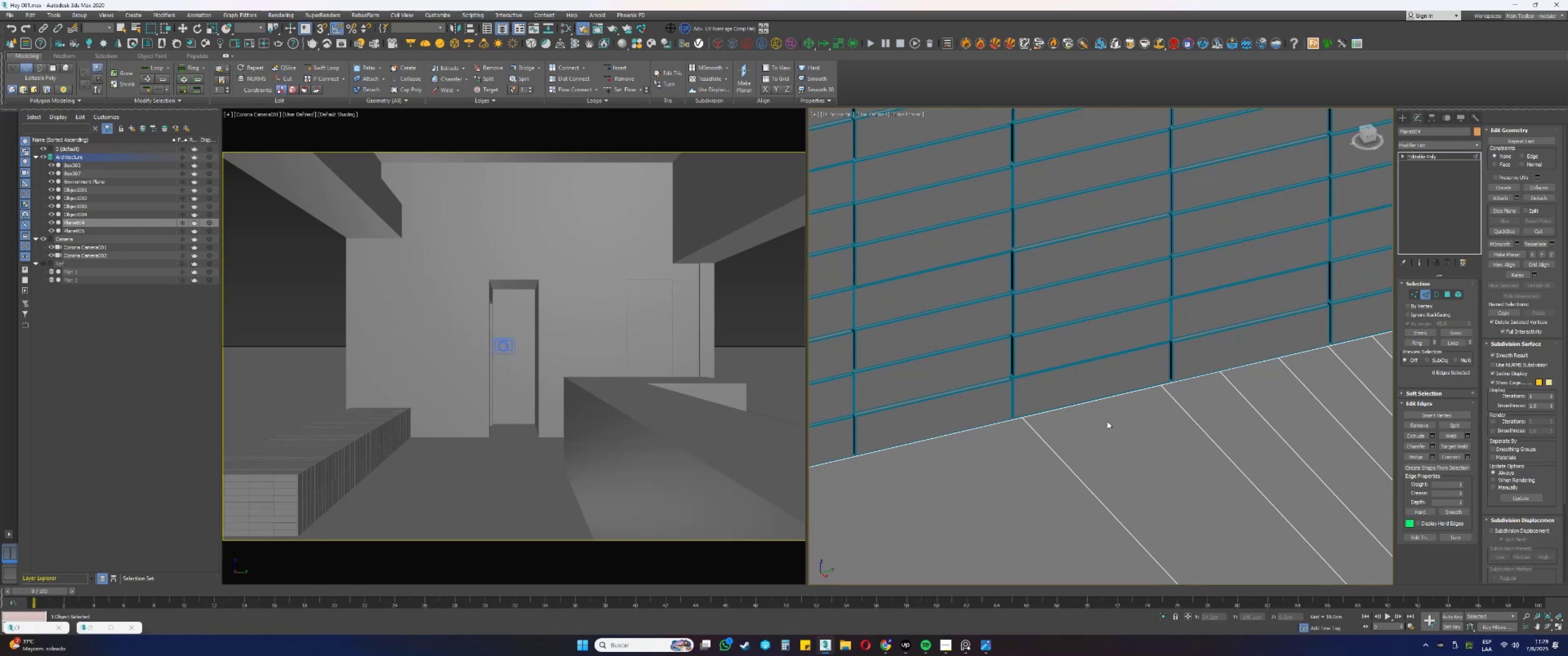 
wait(35.07)
 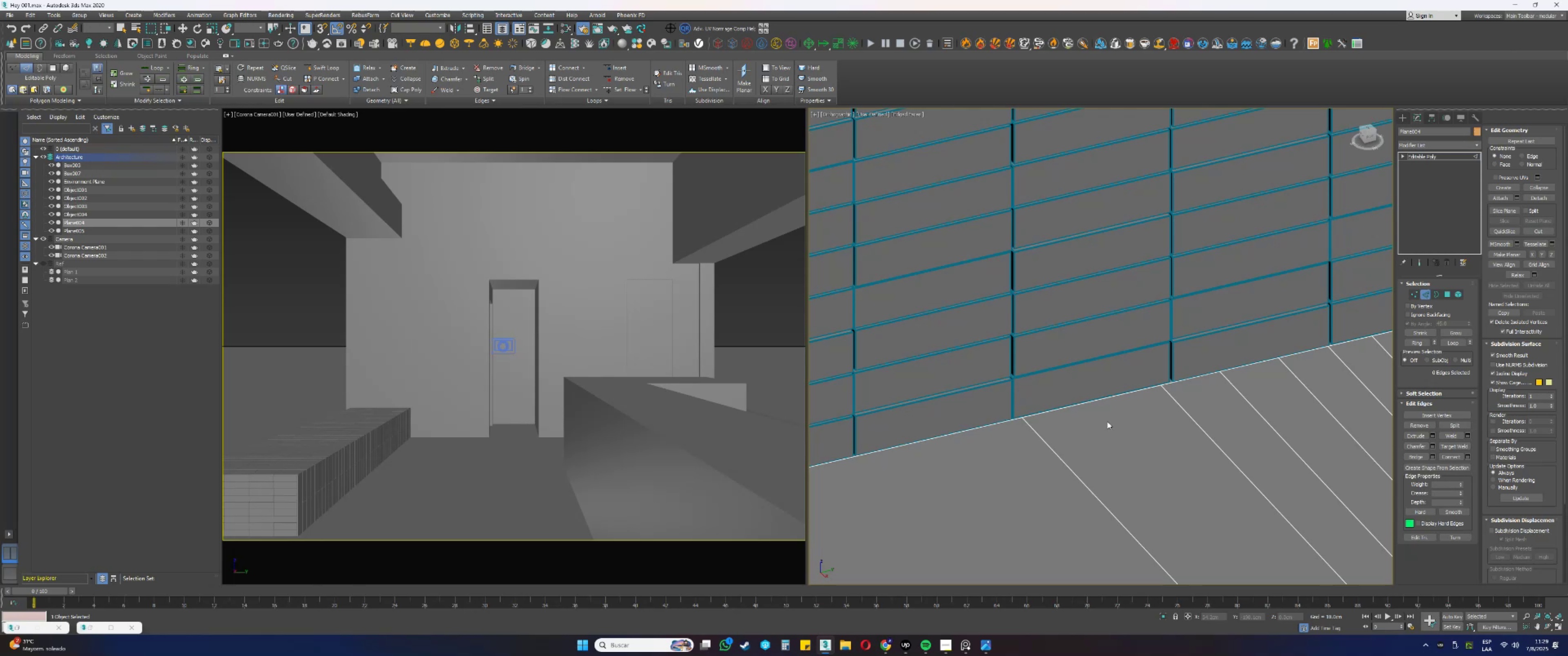 
scroll: coordinate [1062, 370], scroll_direction: down, amount: 6.0
 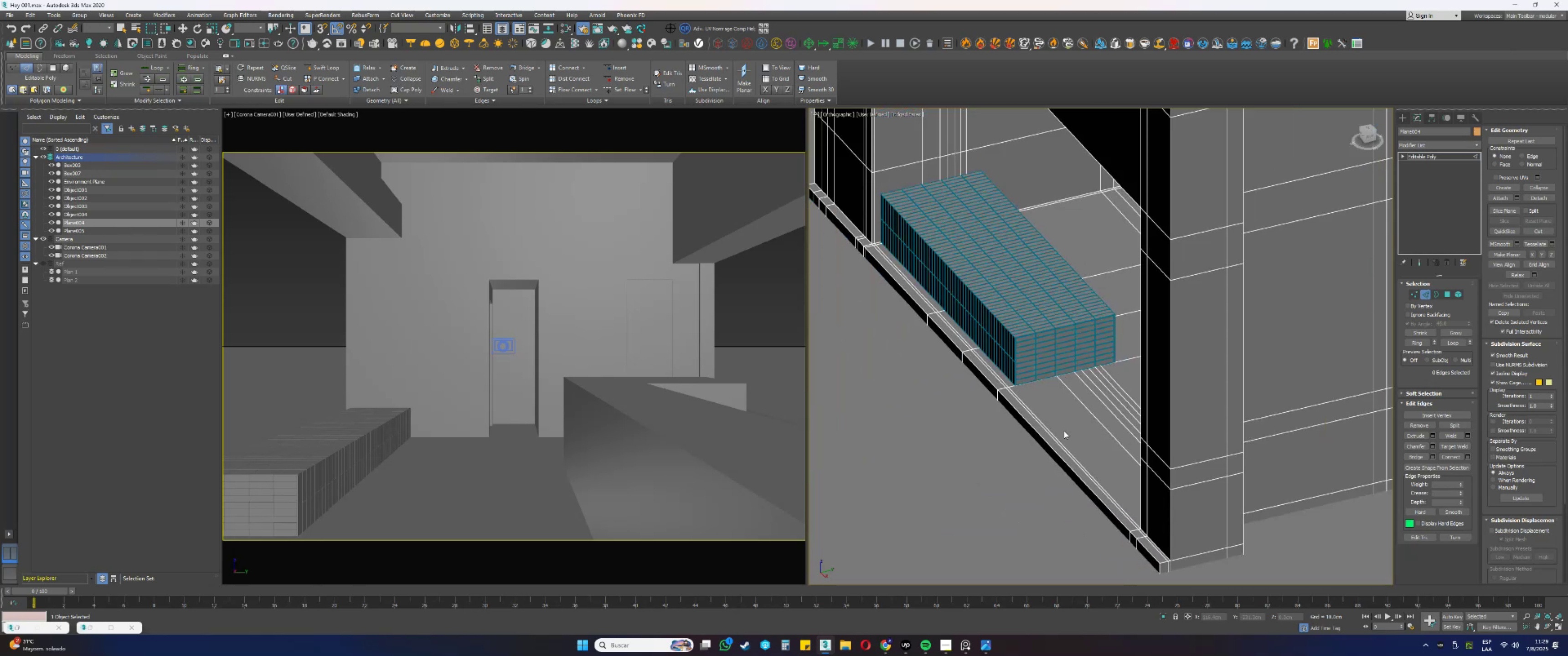 
hold_key(key=AltLeft, duration=0.45)
 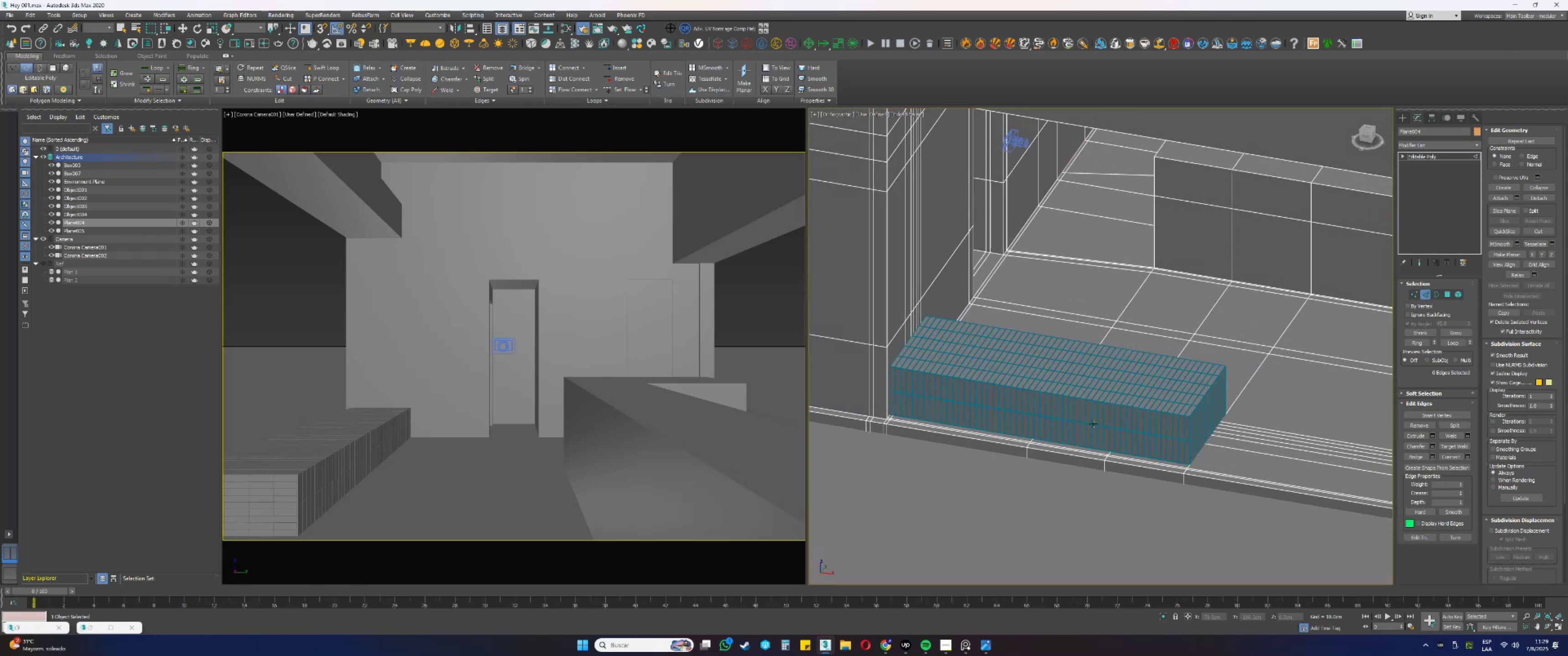 
wait(7.29)
 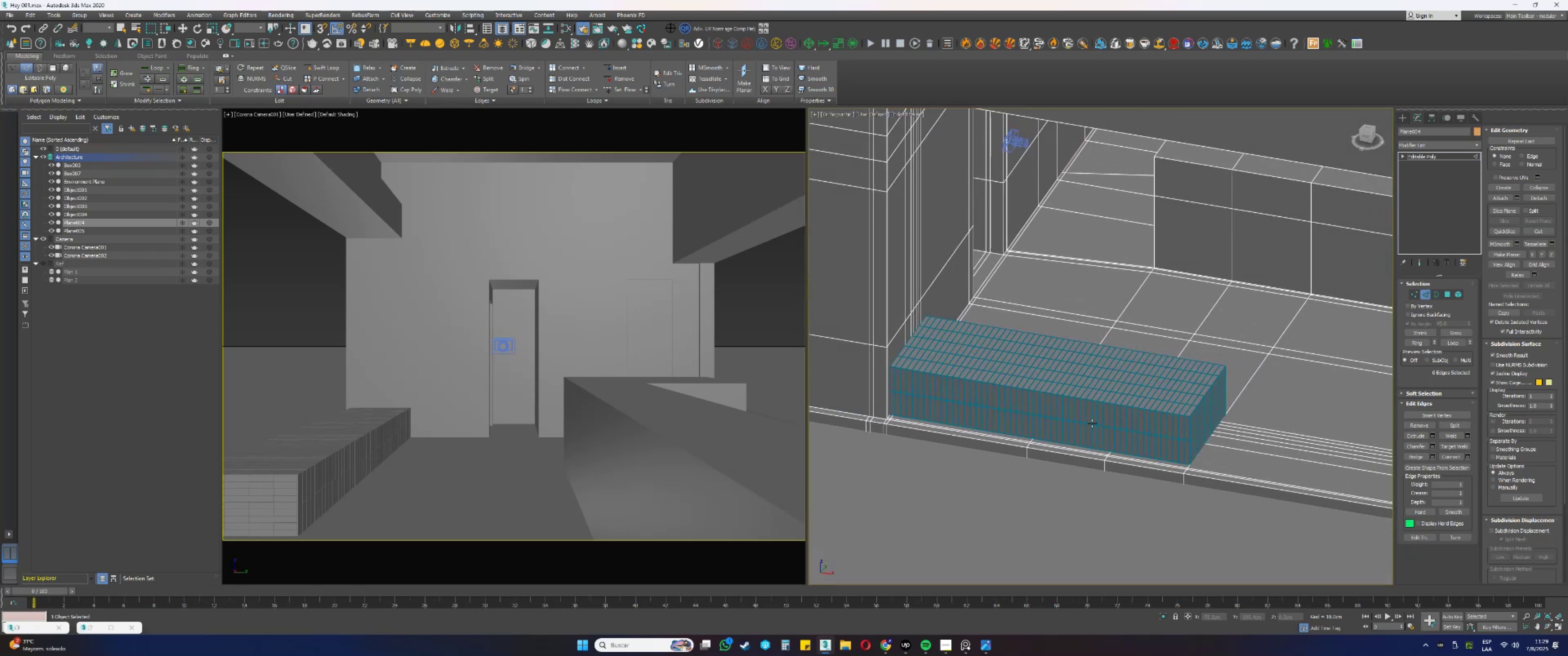 
scroll: coordinate [980, 413], scroll_direction: down, amount: 2.0
 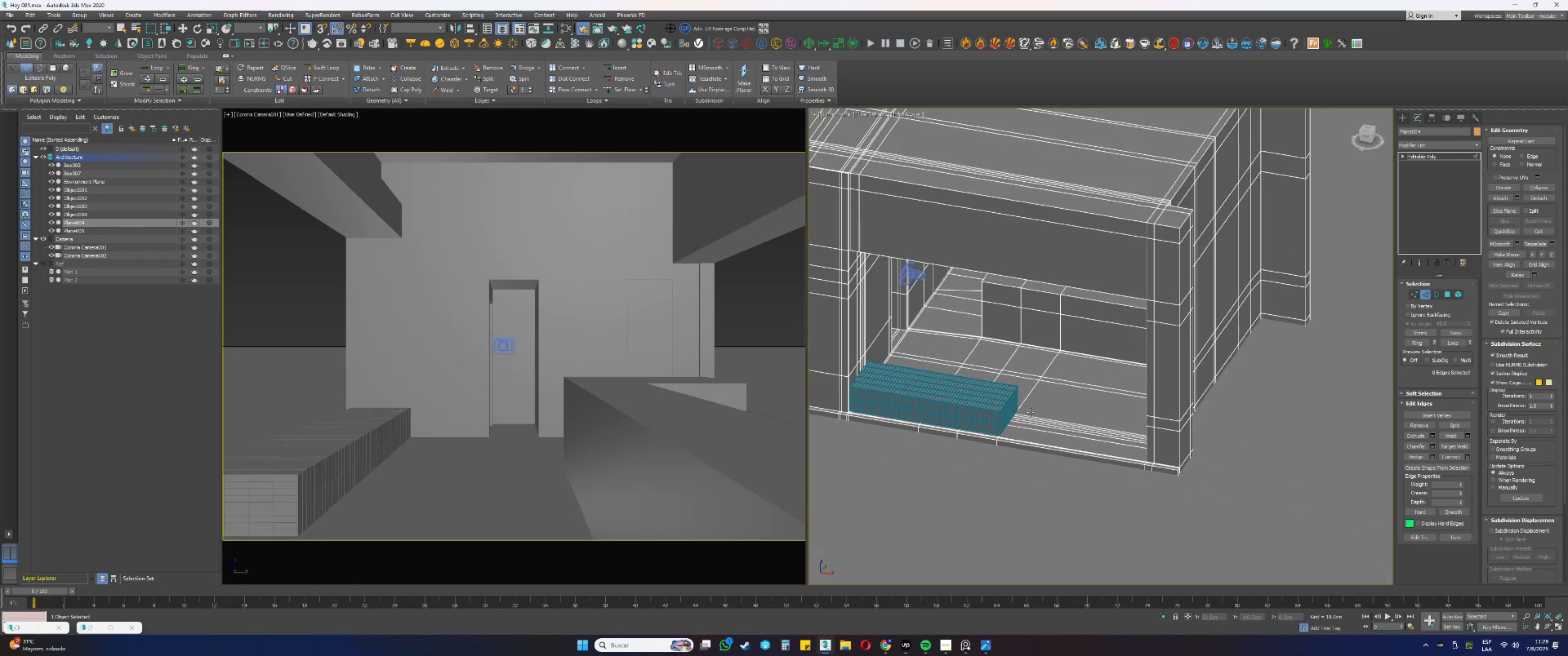 
key(Alt+AltLeft)
 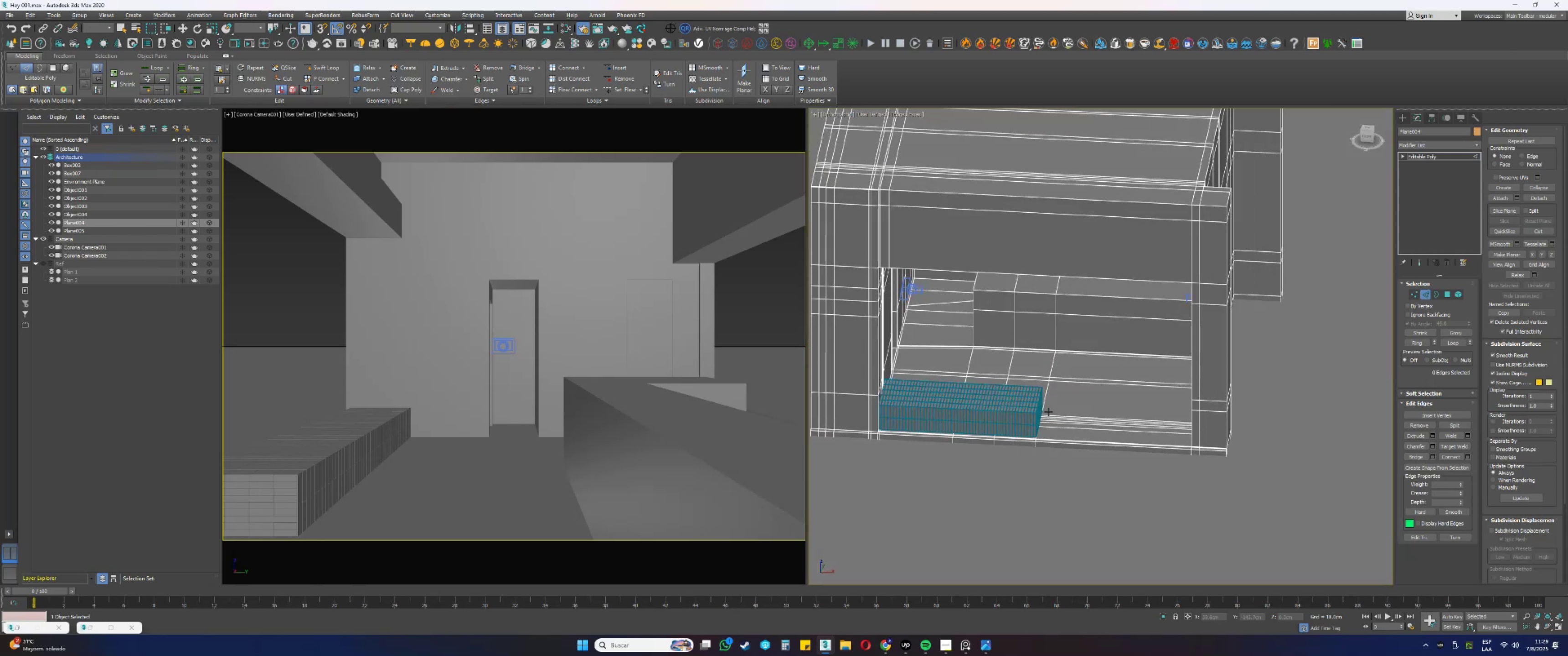 
key(Alt+AltLeft)
 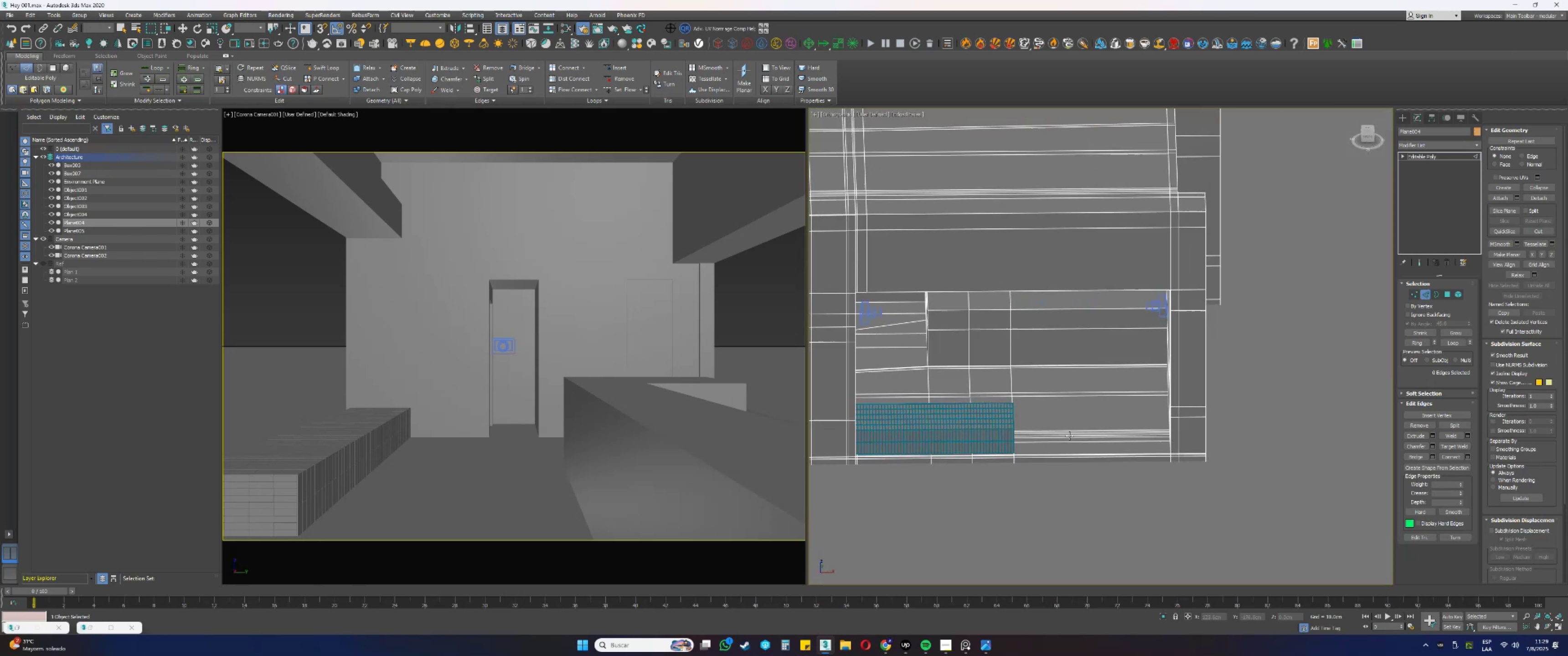 
key(F3)
 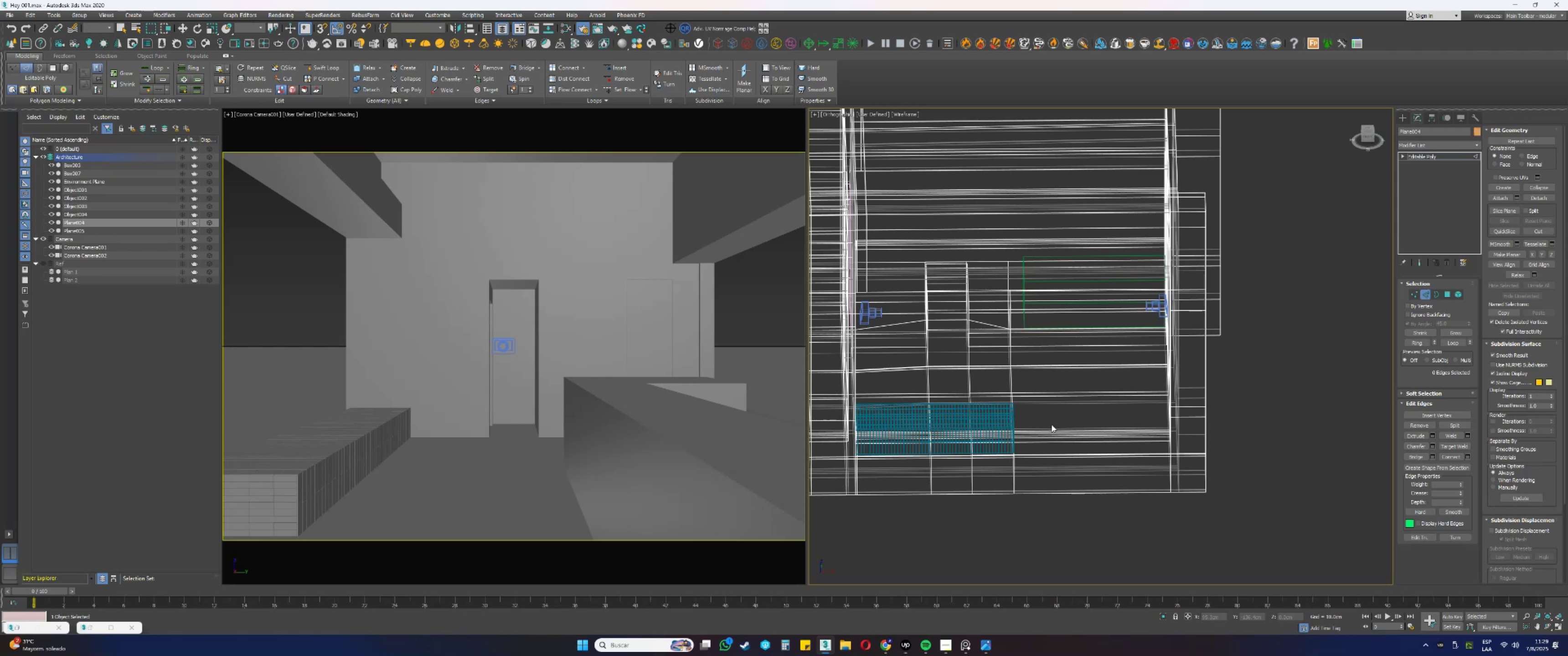 
scroll: coordinate [1038, 431], scroll_direction: down, amount: 2.0
 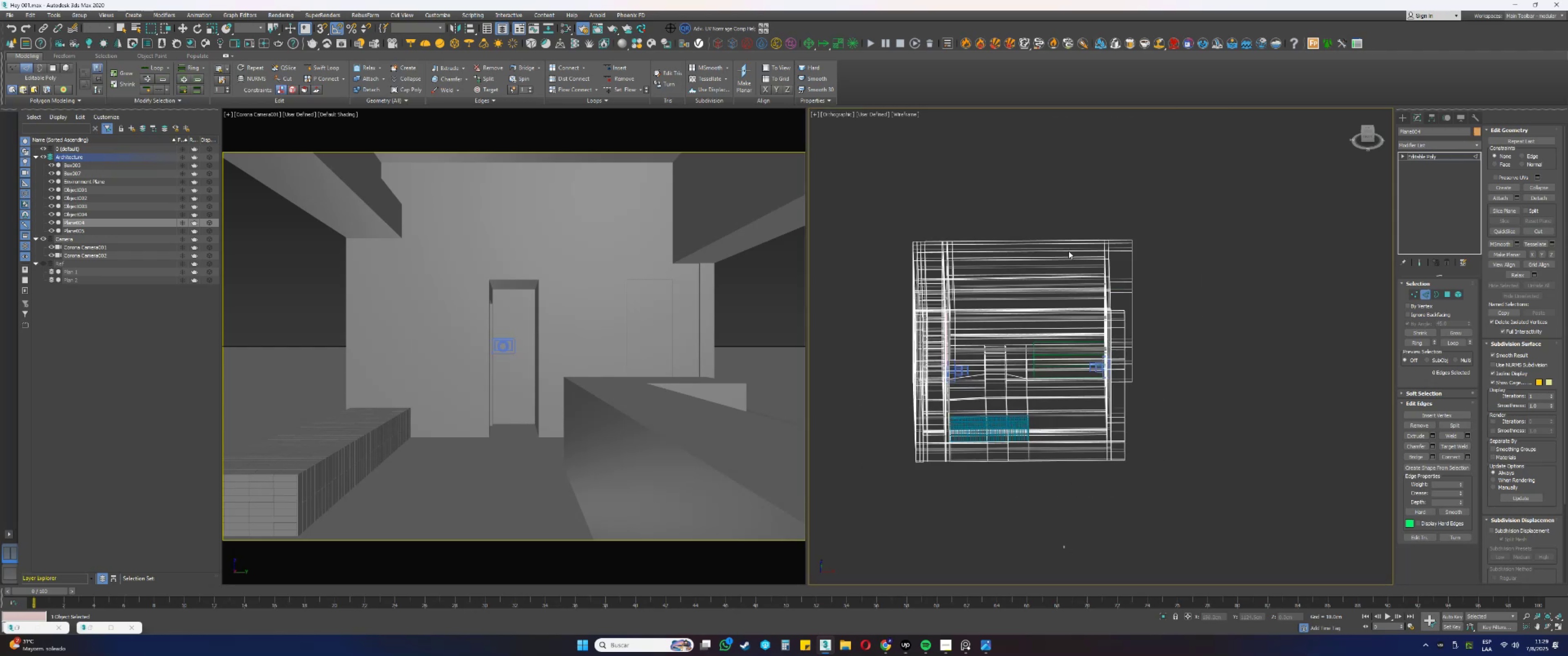 
key(F3)
 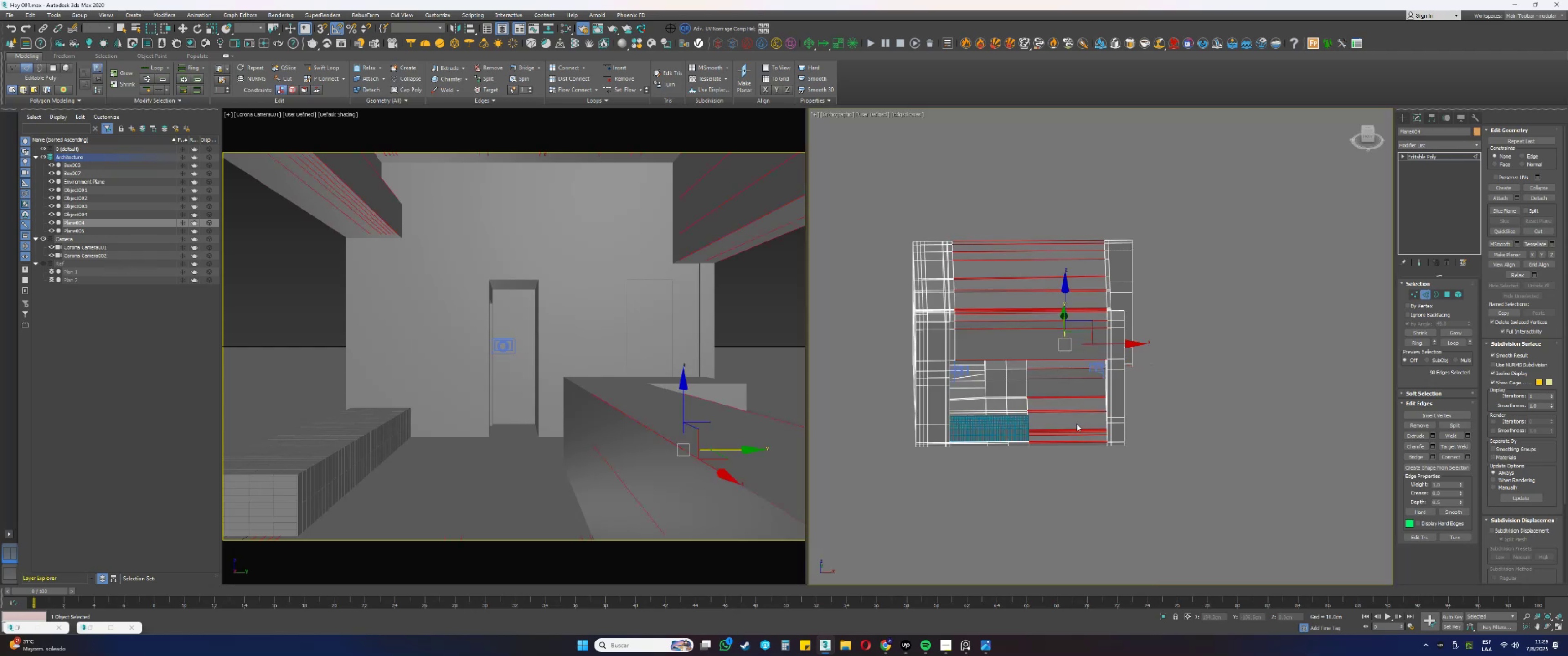 
scroll: coordinate [1075, 436], scroll_direction: up, amount: 2.0
 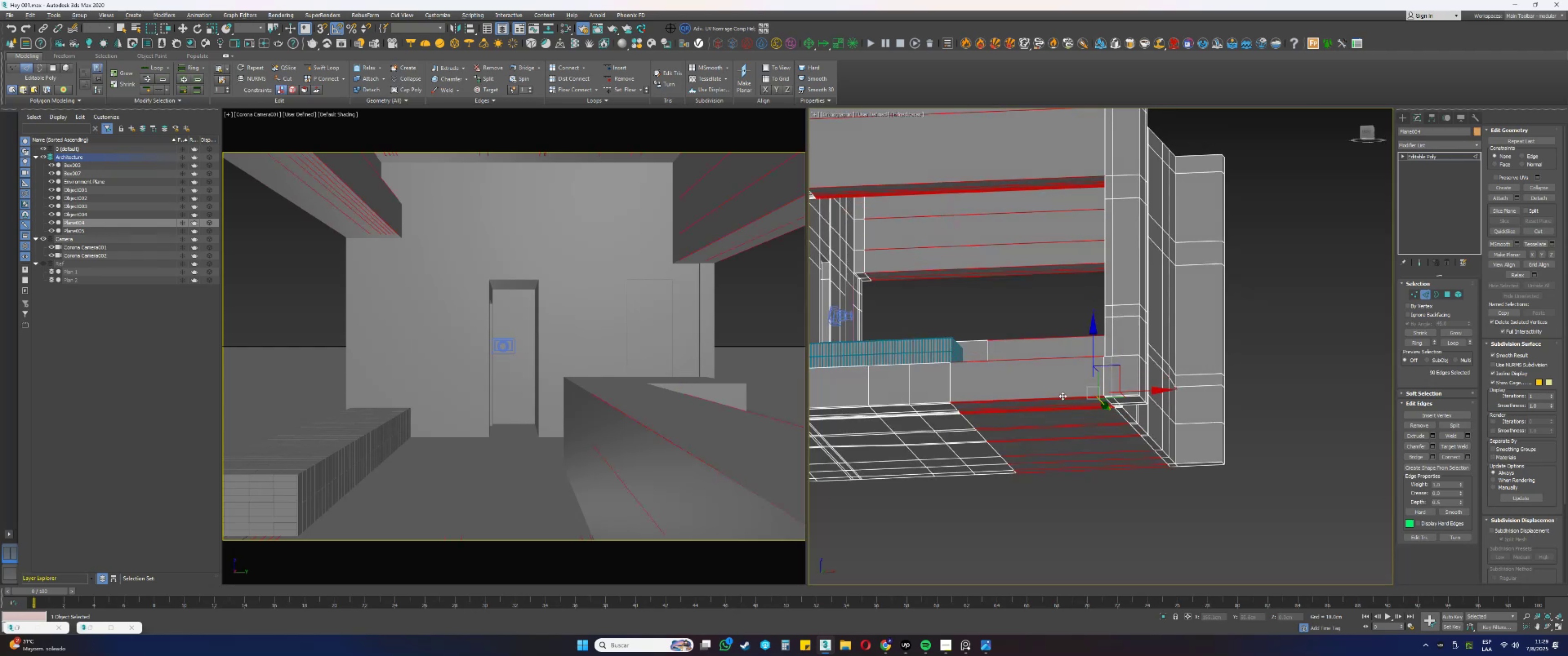 
hold_key(key=AltLeft, duration=1.12)
 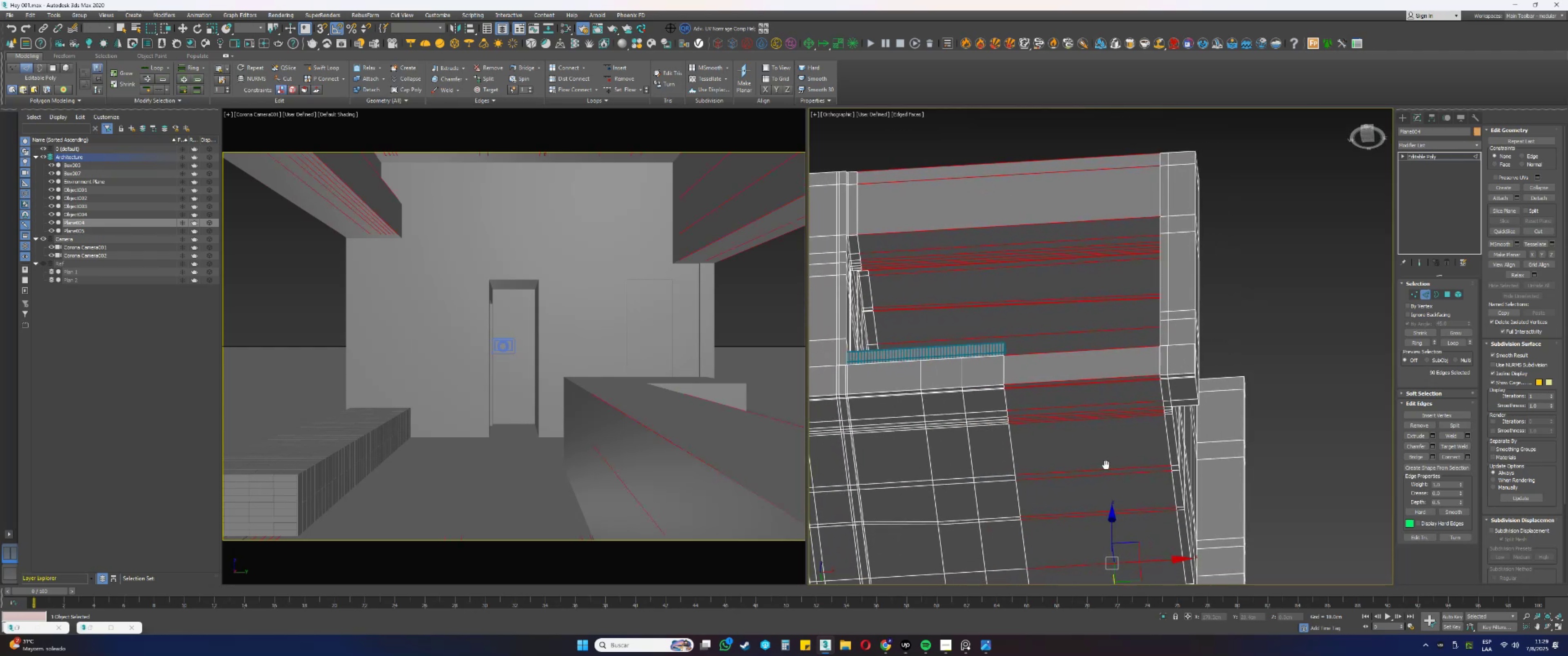 
scroll: coordinate [1096, 409], scroll_direction: down, amount: 1.0
 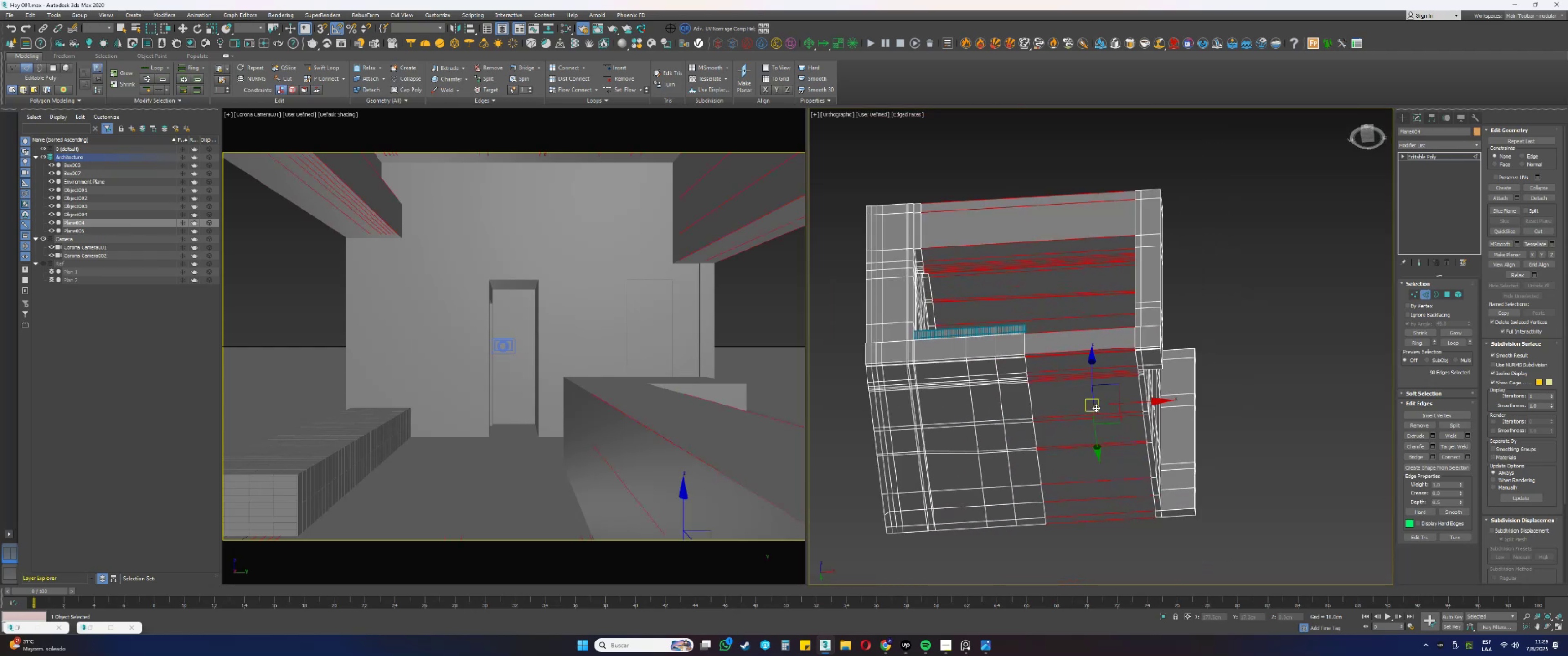 
hold_key(key=AltLeft, duration=1.5)
 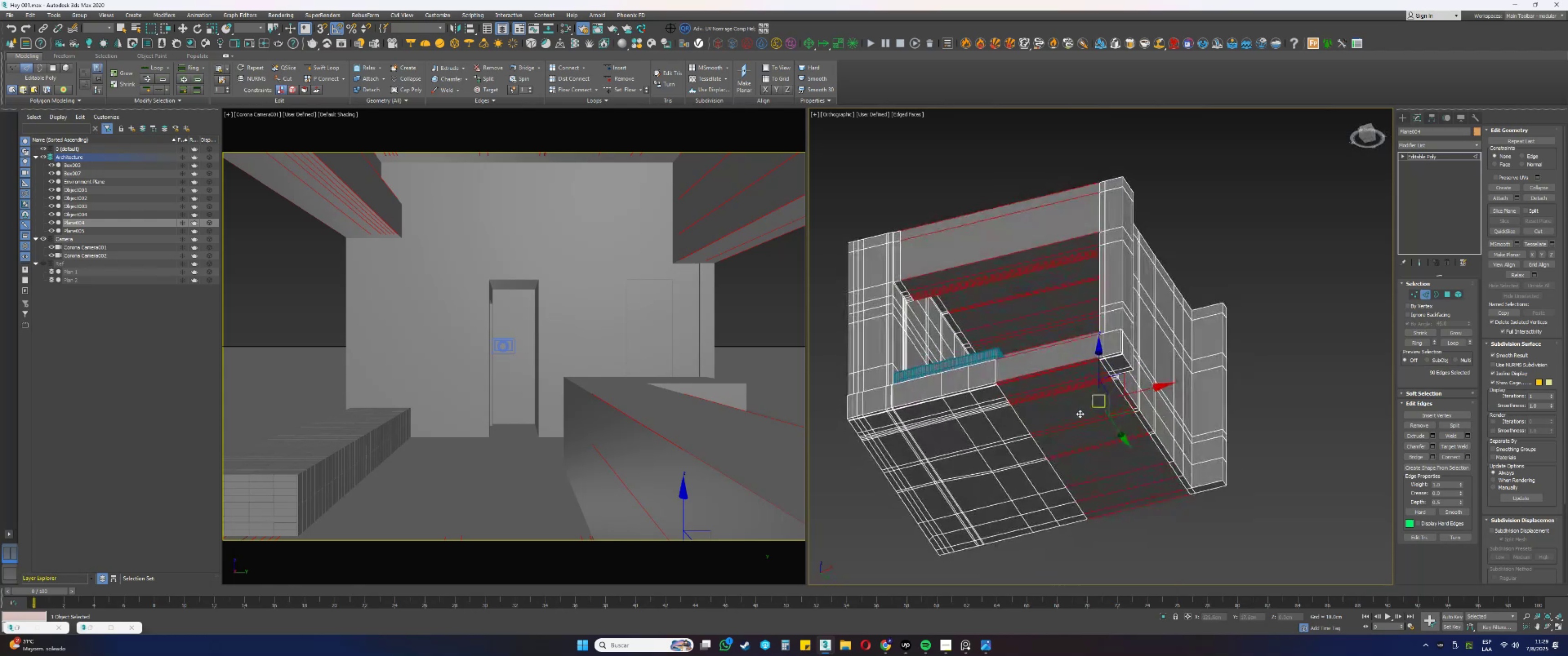 
hold_key(key=AltLeft, duration=1.52)
 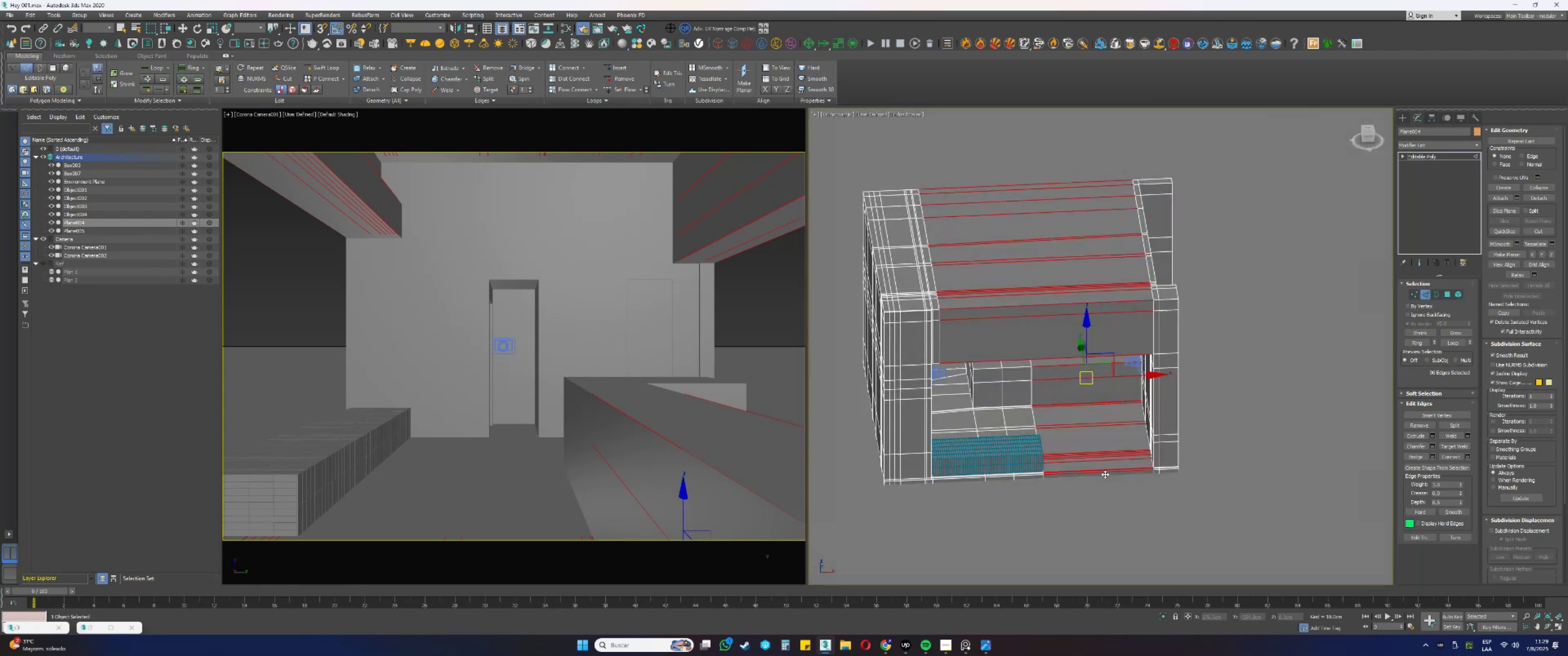 
hold_key(key=AltLeft, duration=1.51)
 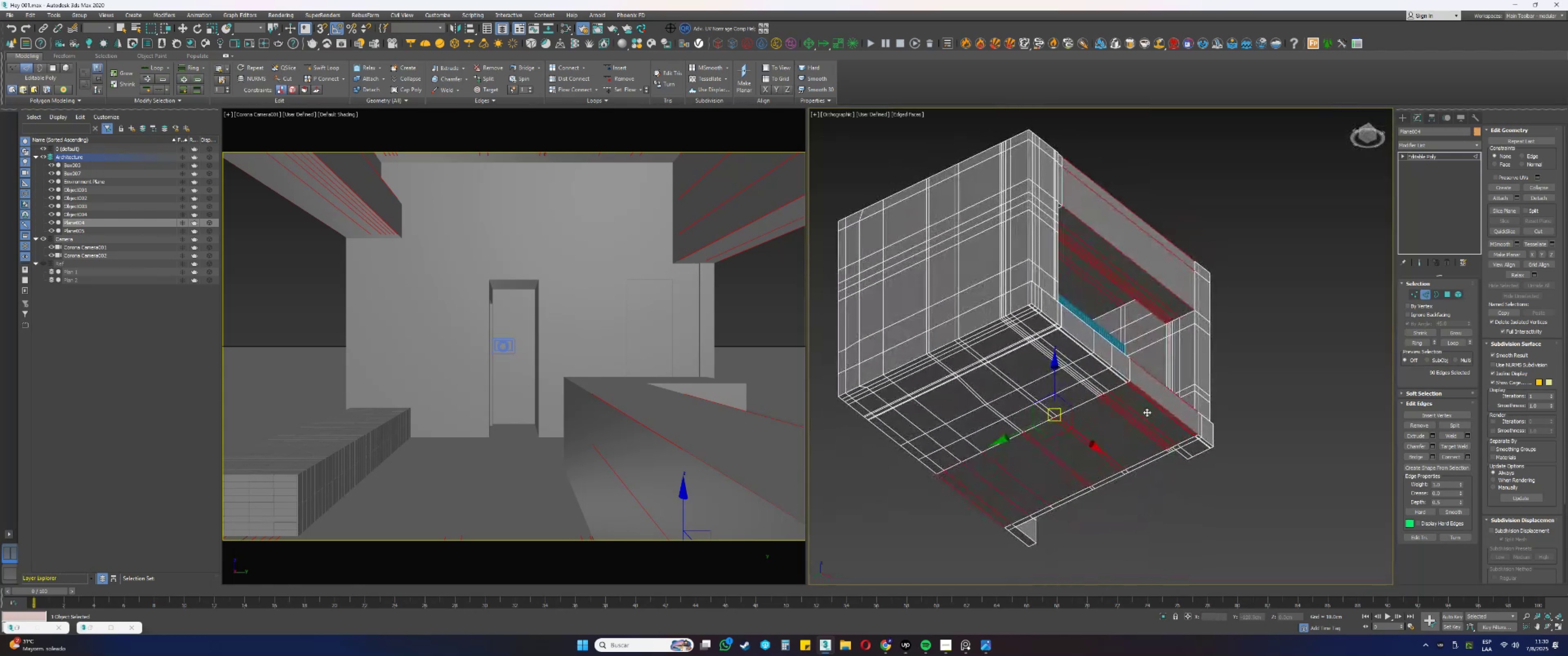 
hold_key(key=AltLeft, duration=1.46)
 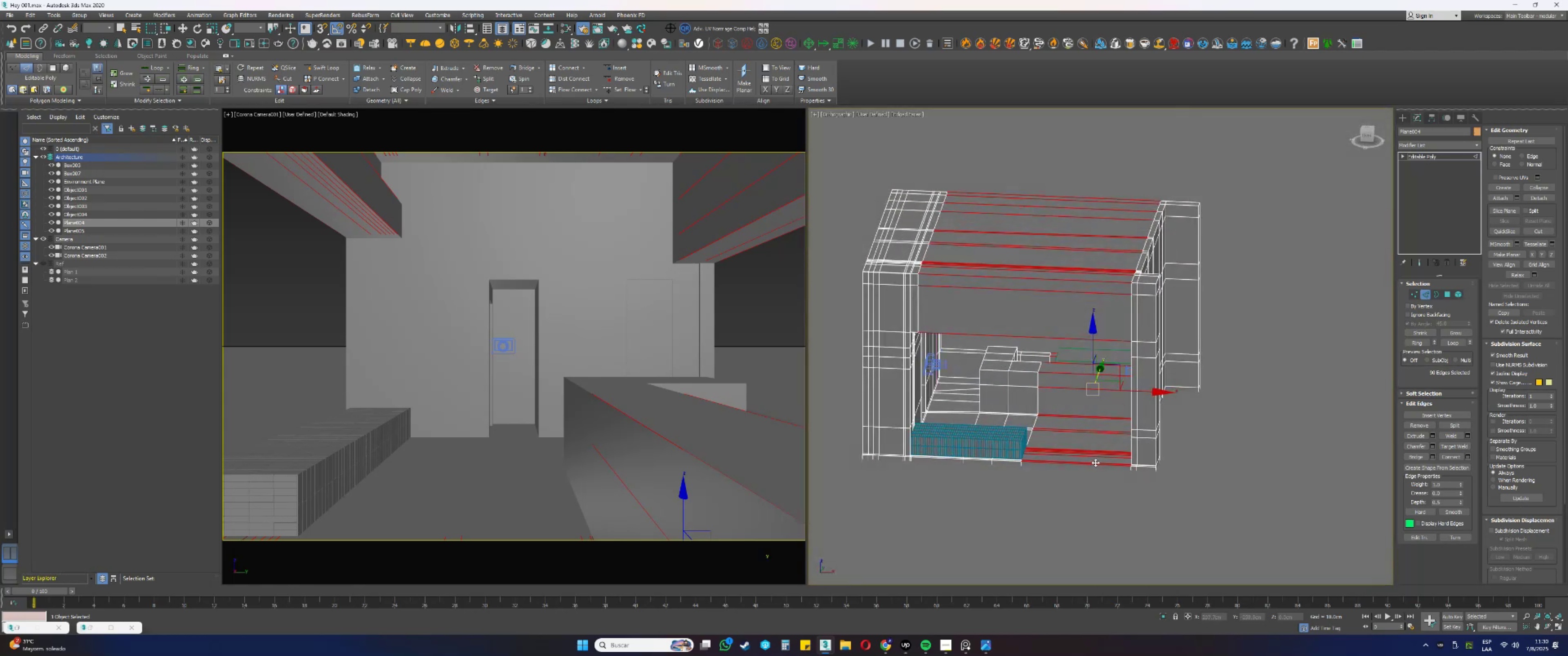 
left_click([1093, 453])
 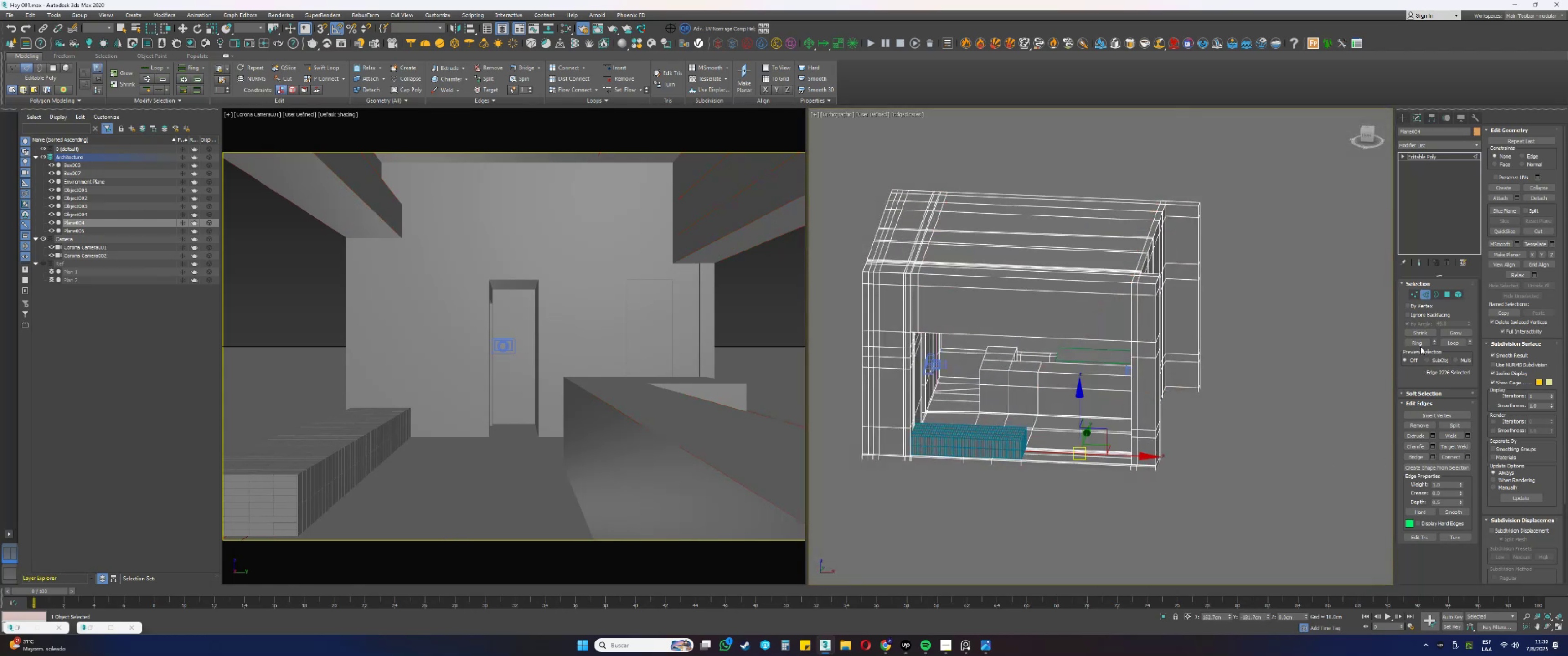 
left_click([1412, 343])
 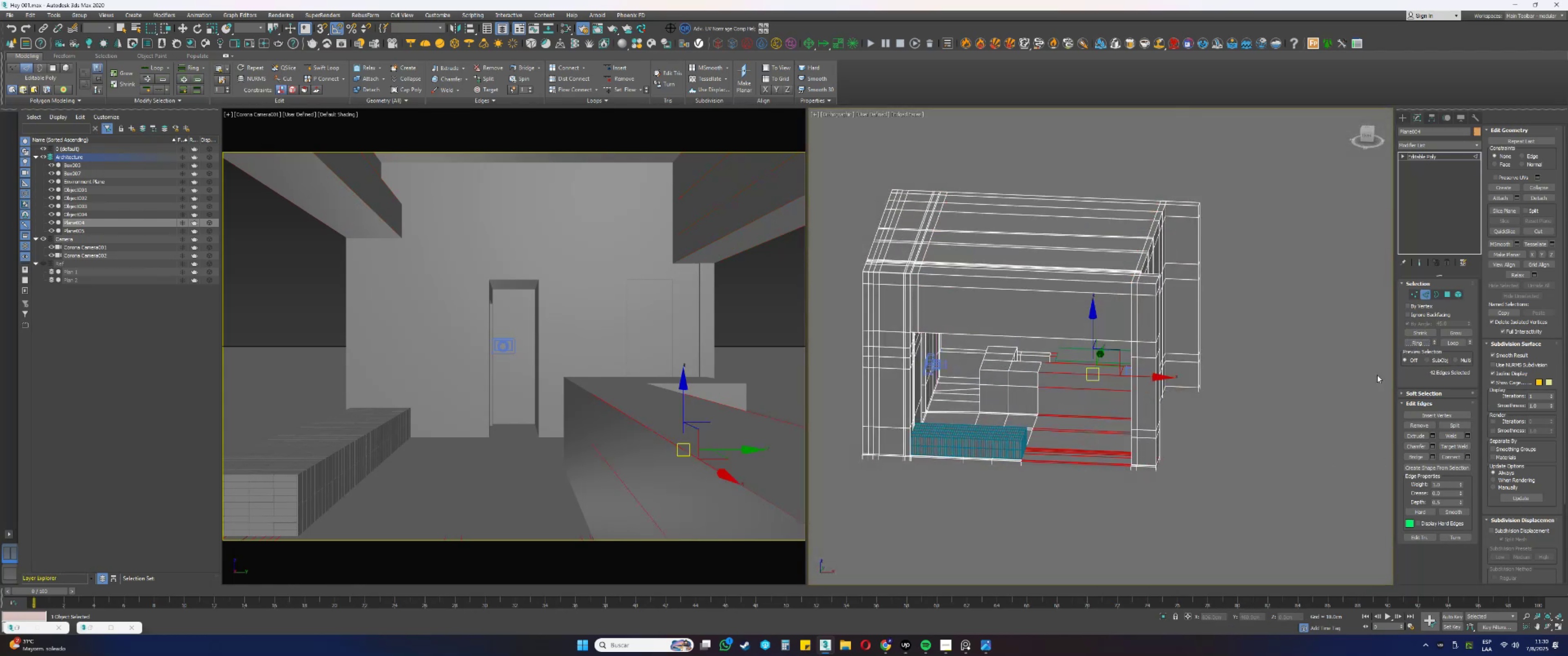 
hold_key(key=AltLeft, duration=1.52)
 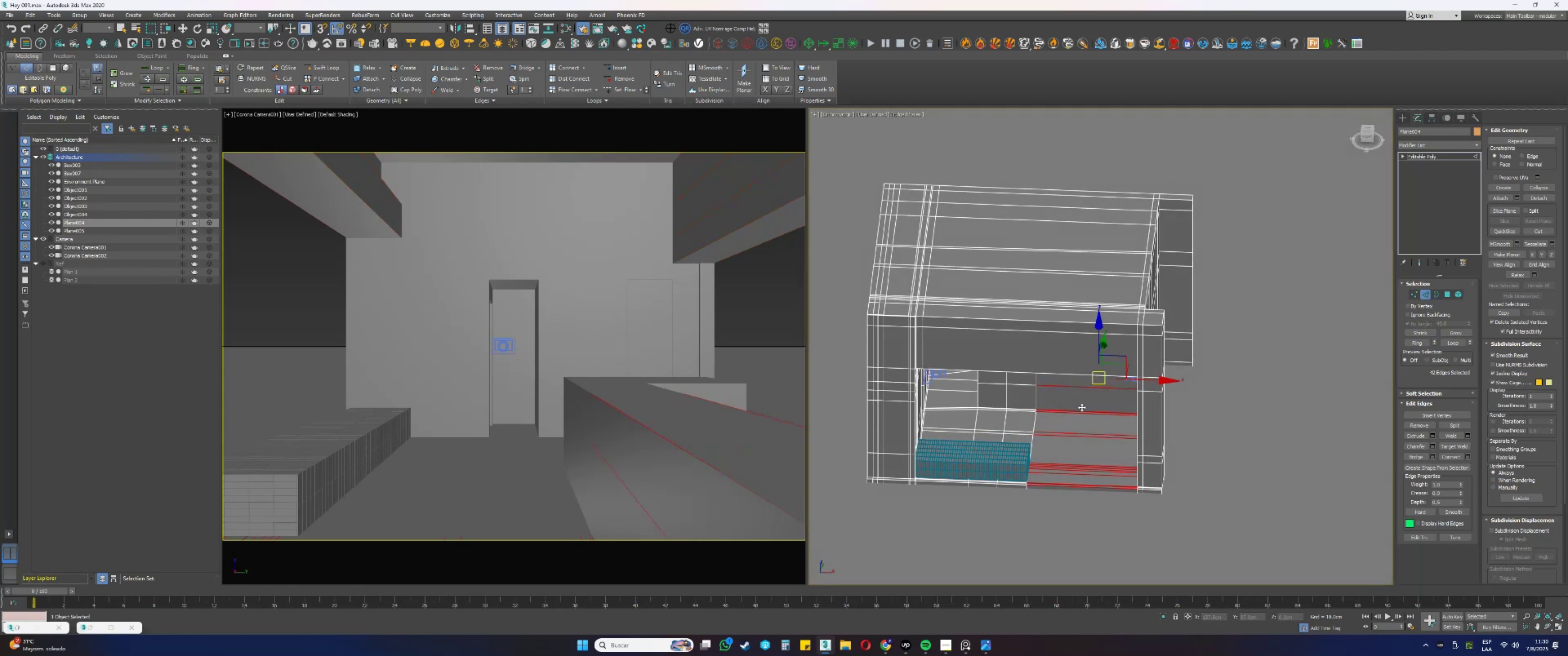 
hold_key(key=AltLeft, duration=0.38)
 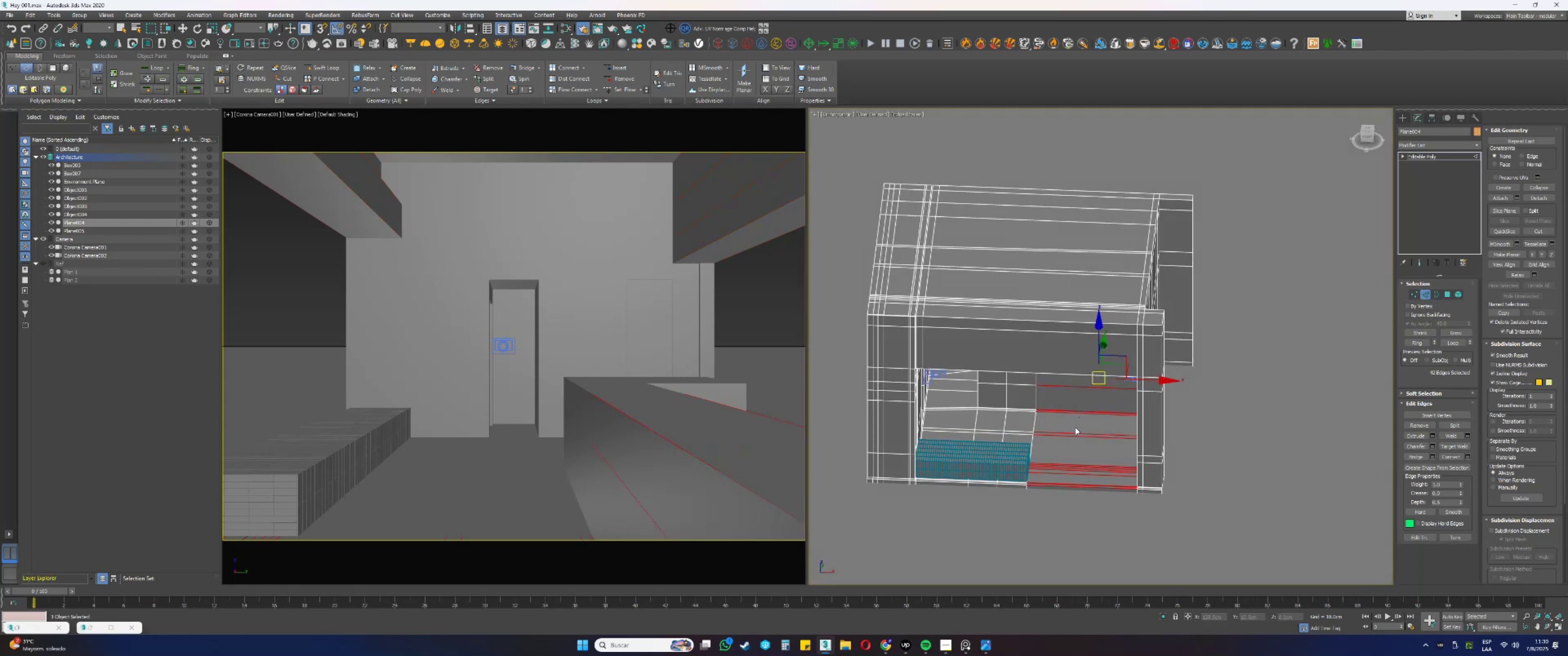 
scroll: coordinate [1079, 439], scroll_direction: up, amount: 1.0
 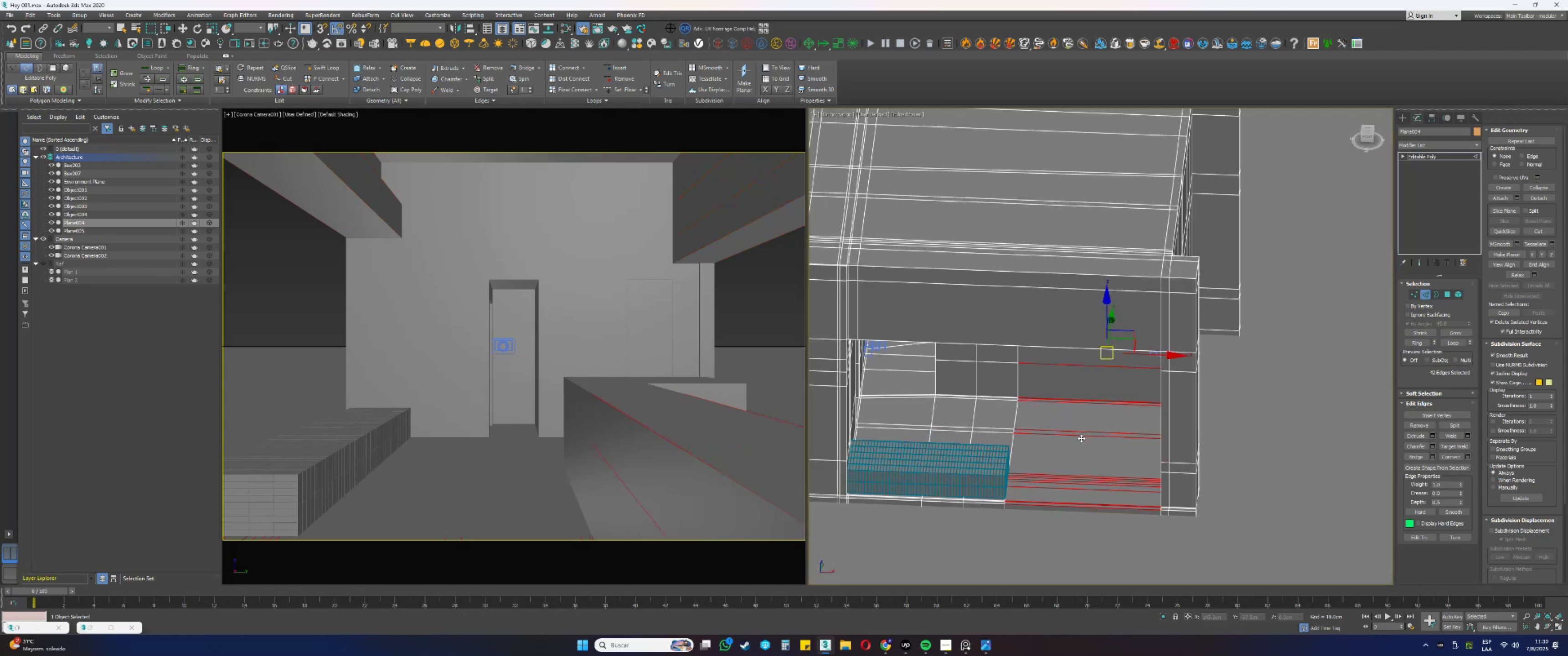 
key(2)
 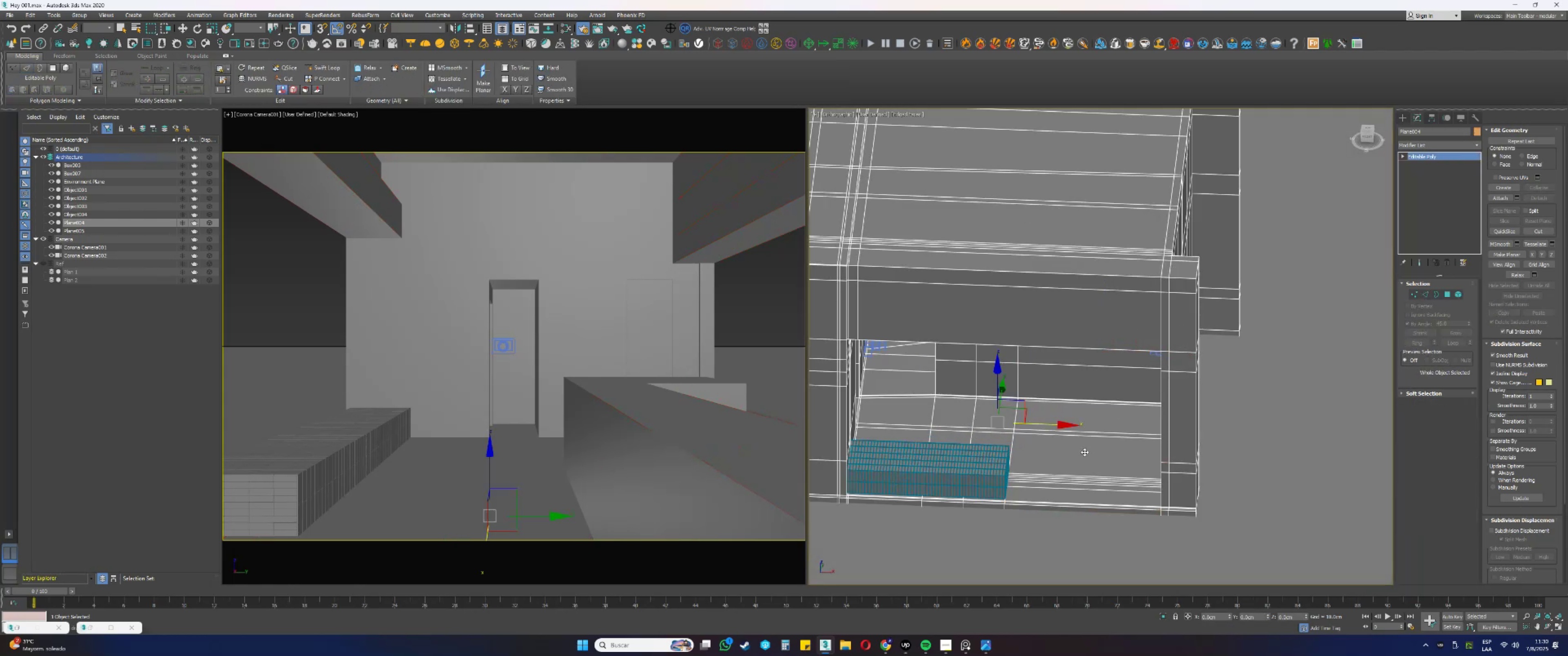 
hold_key(key=AltLeft, duration=0.7)
 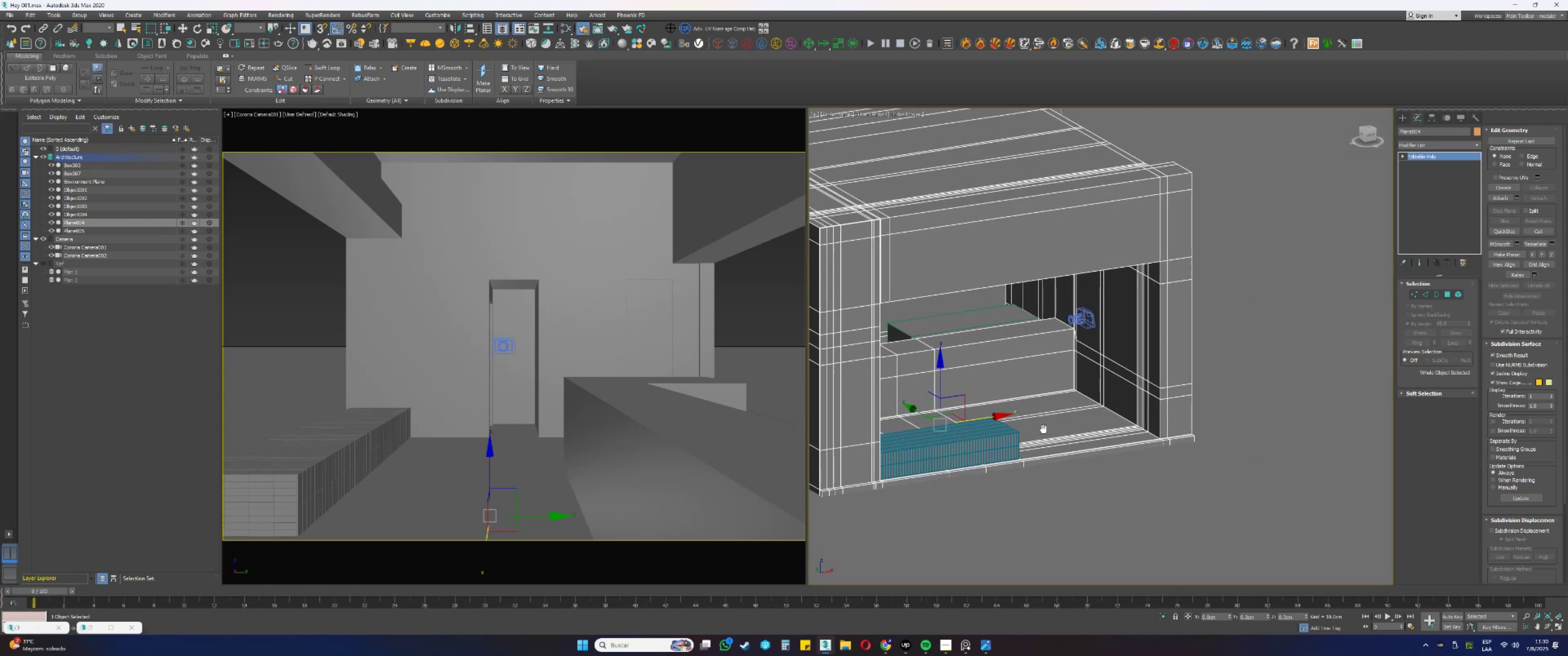 
hold_key(key=AltLeft, duration=0.3)
 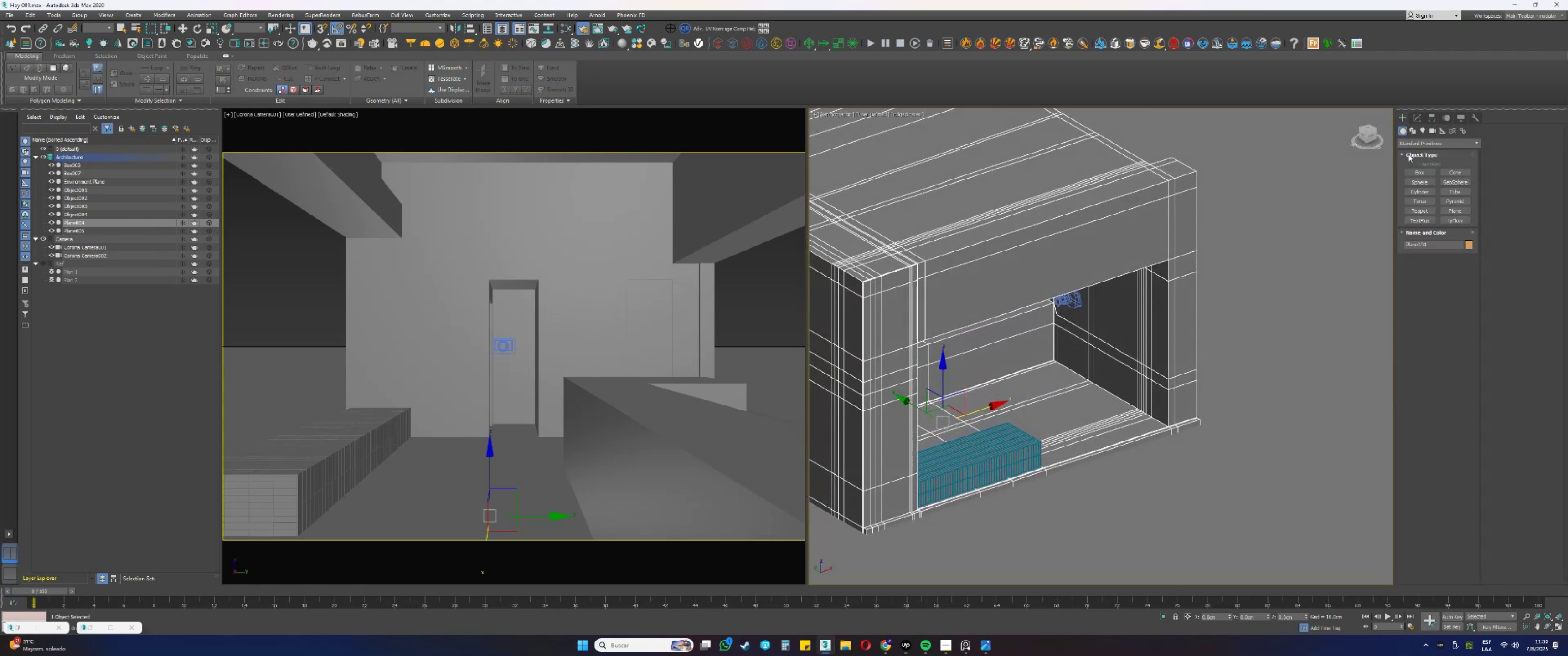 
left_click([1421, 176])
 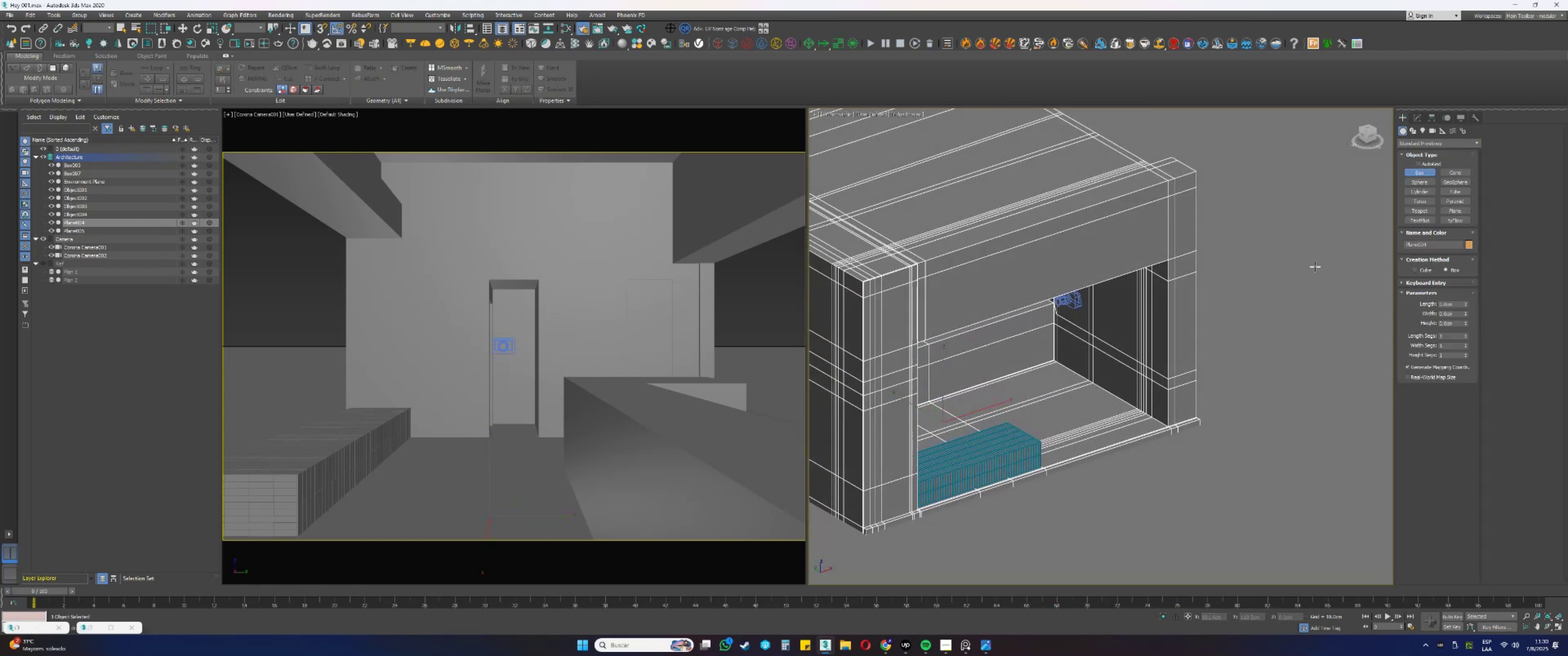 
mouse_move([1203, 367])
 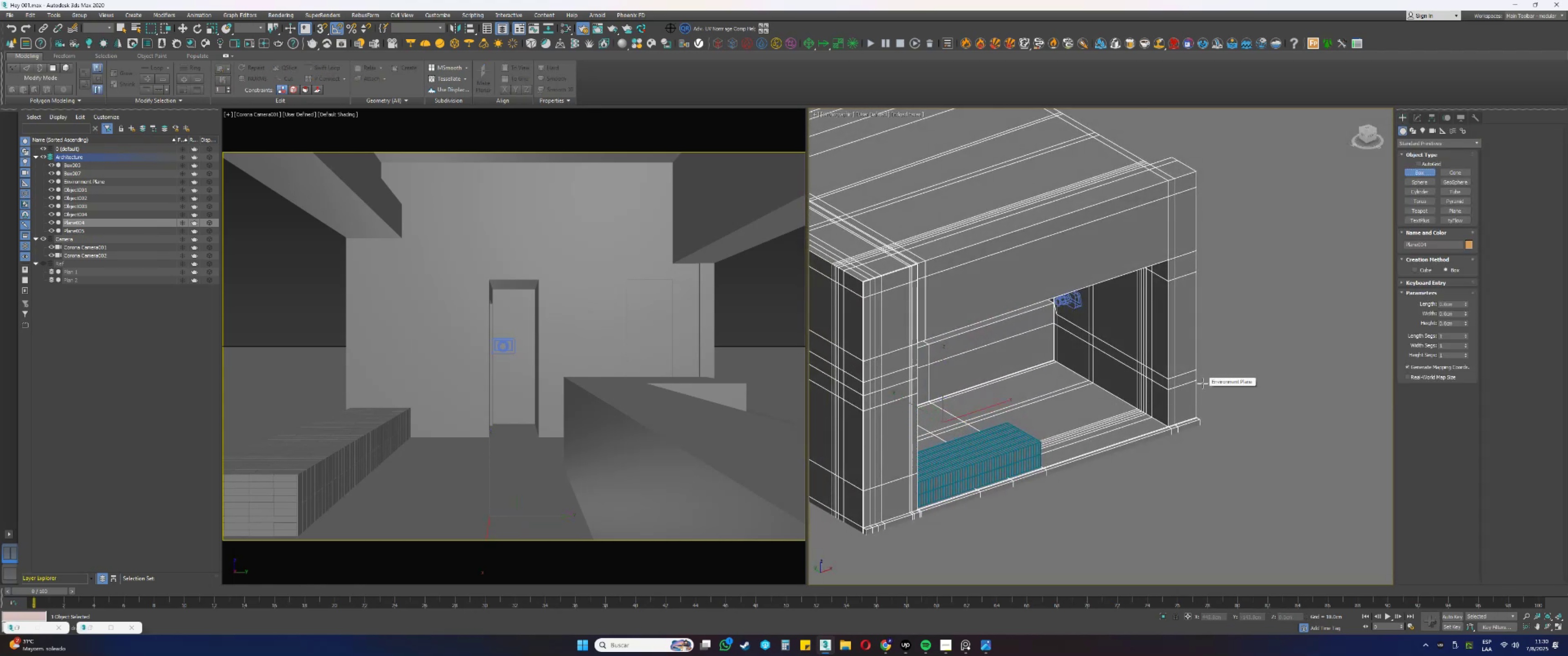 
scroll: coordinate [1150, 422], scroll_direction: up, amount: 2.0
 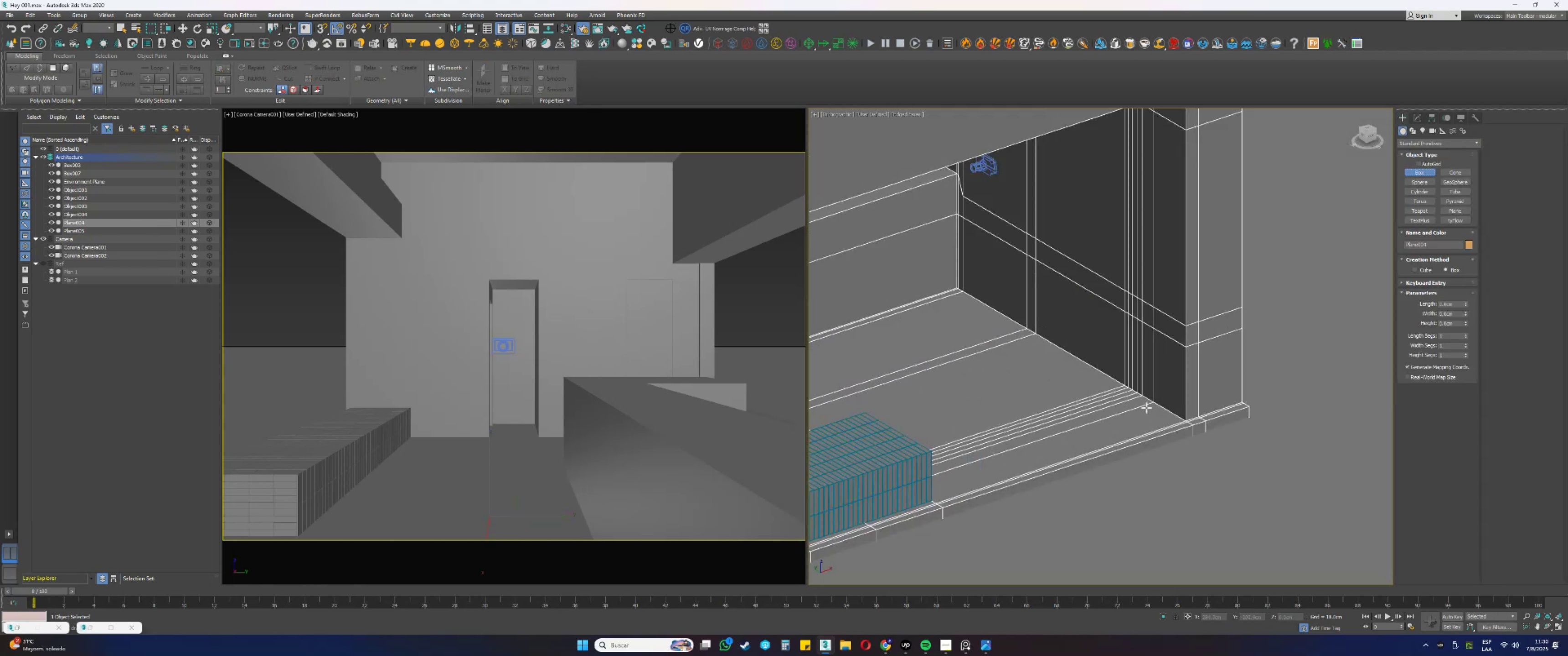 
hold_key(key=AltLeft, duration=0.42)
 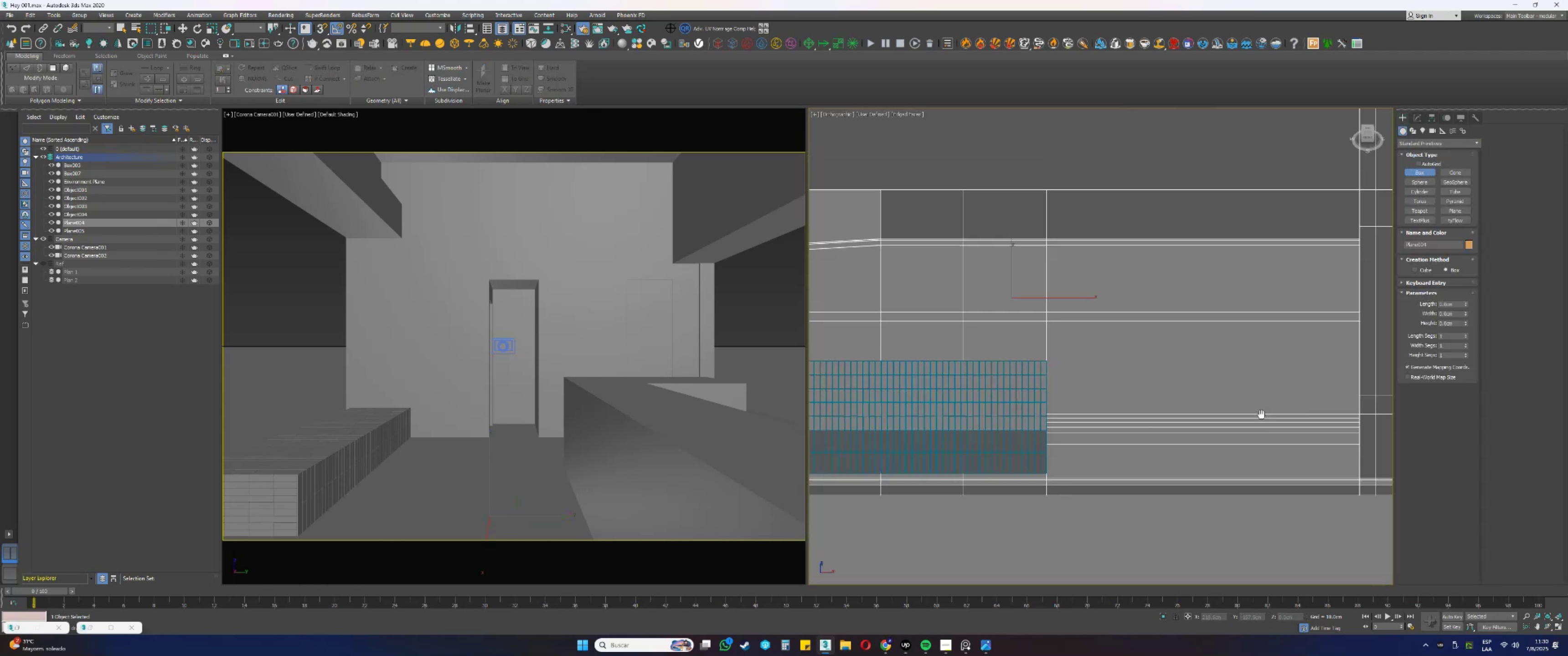 
key(Alt+AltLeft)
 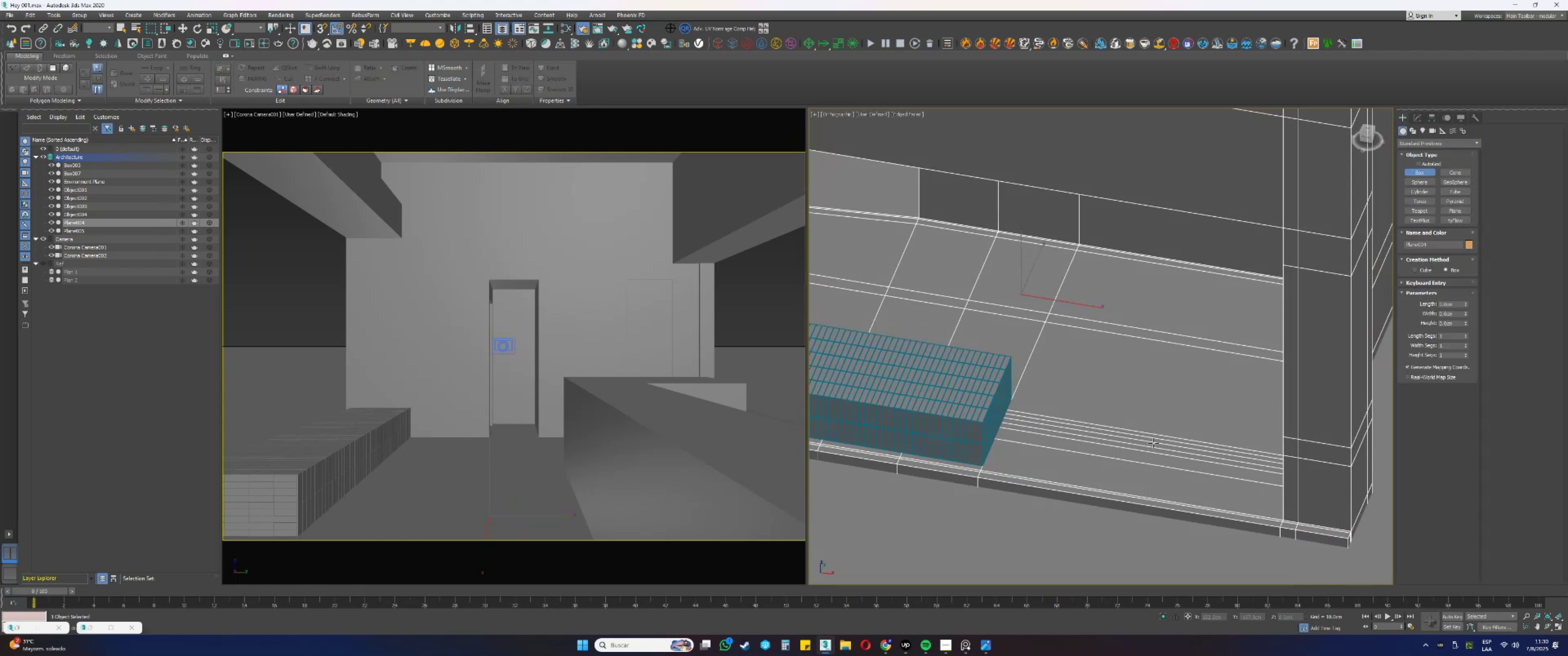 
key(Alt+AltLeft)
 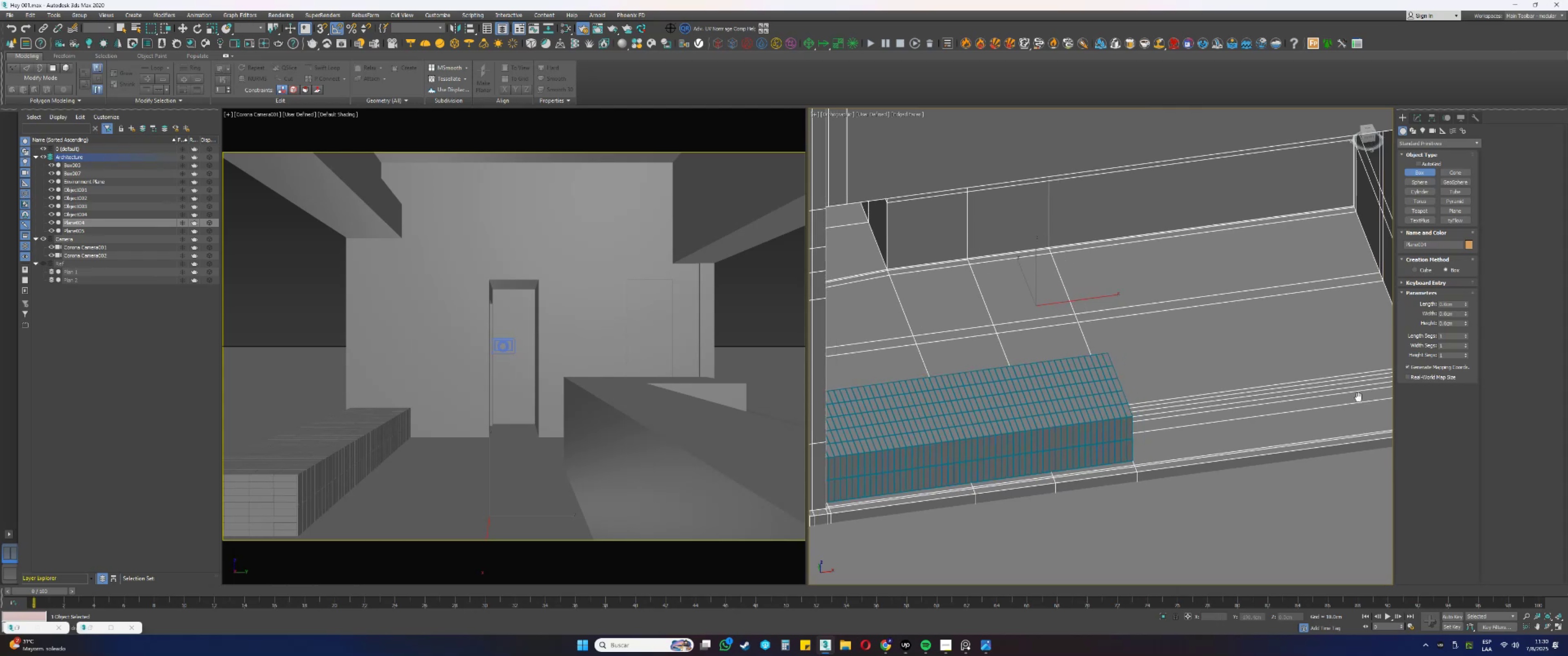 
key(Alt+AltLeft)
 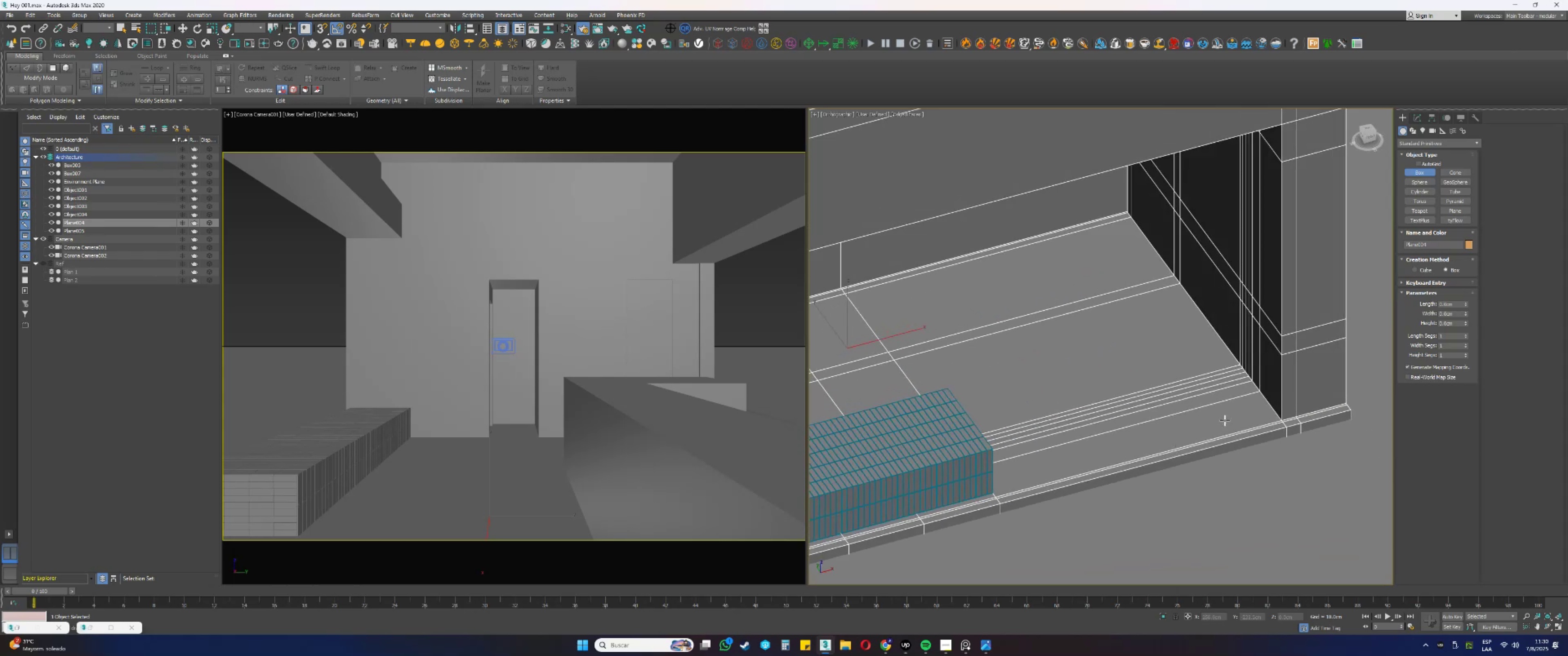 
scroll: coordinate [1243, 386], scroll_direction: none, amount: 0.0
 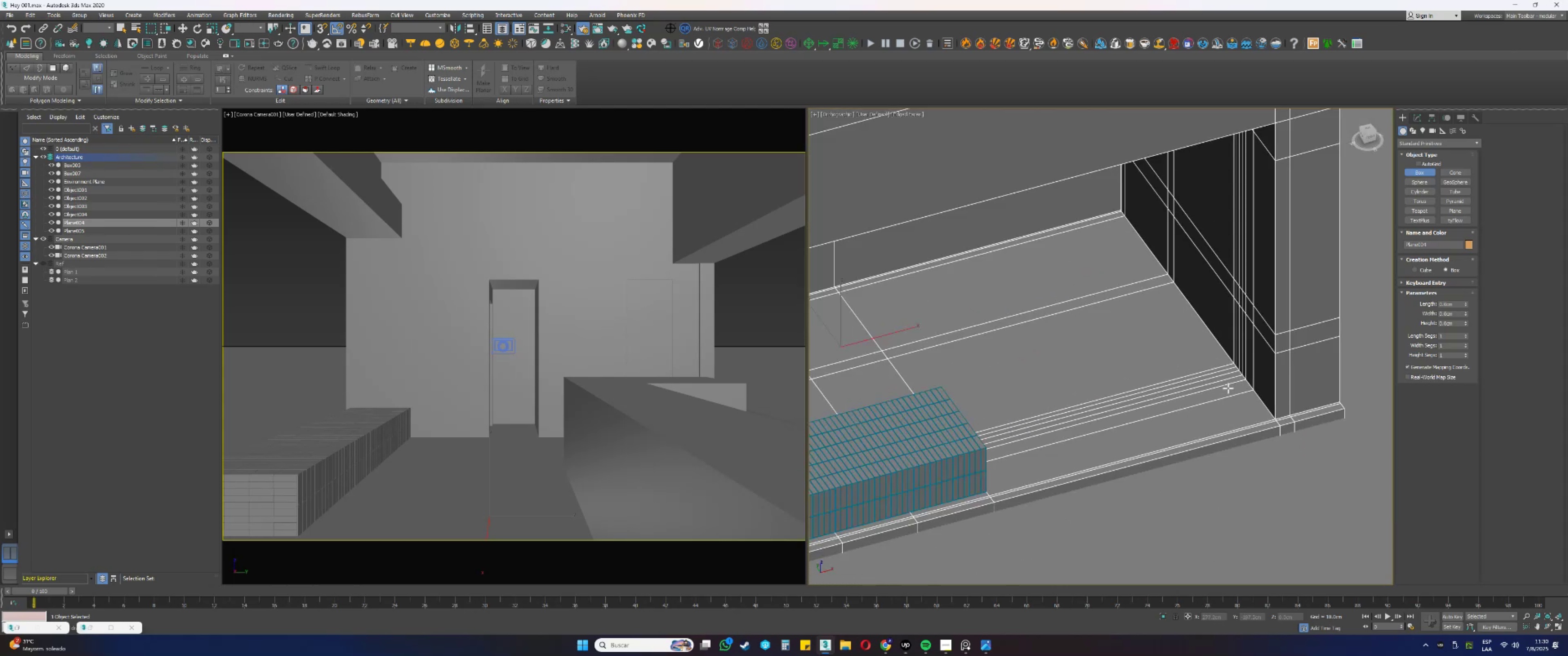 
key(Alt+AltLeft)
 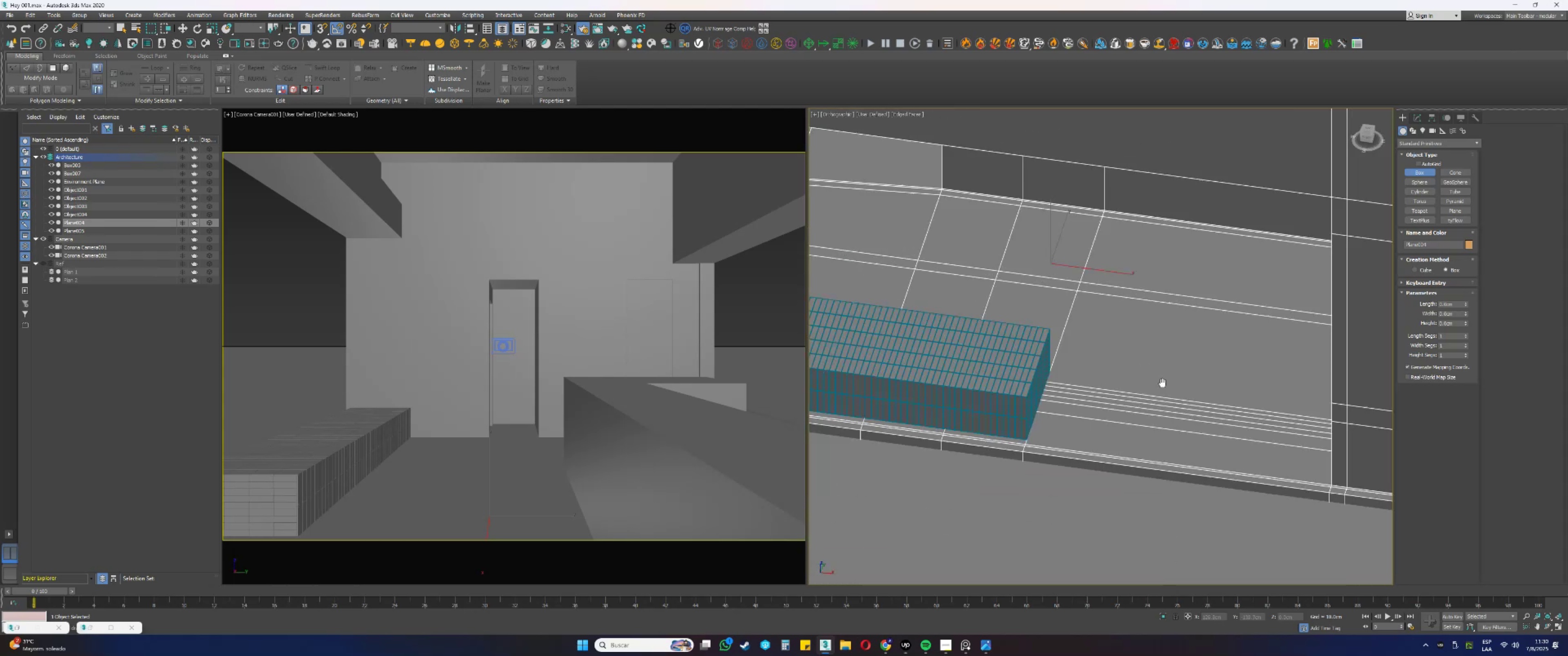 
scroll: coordinate [1080, 396], scroll_direction: up, amount: 3.0
 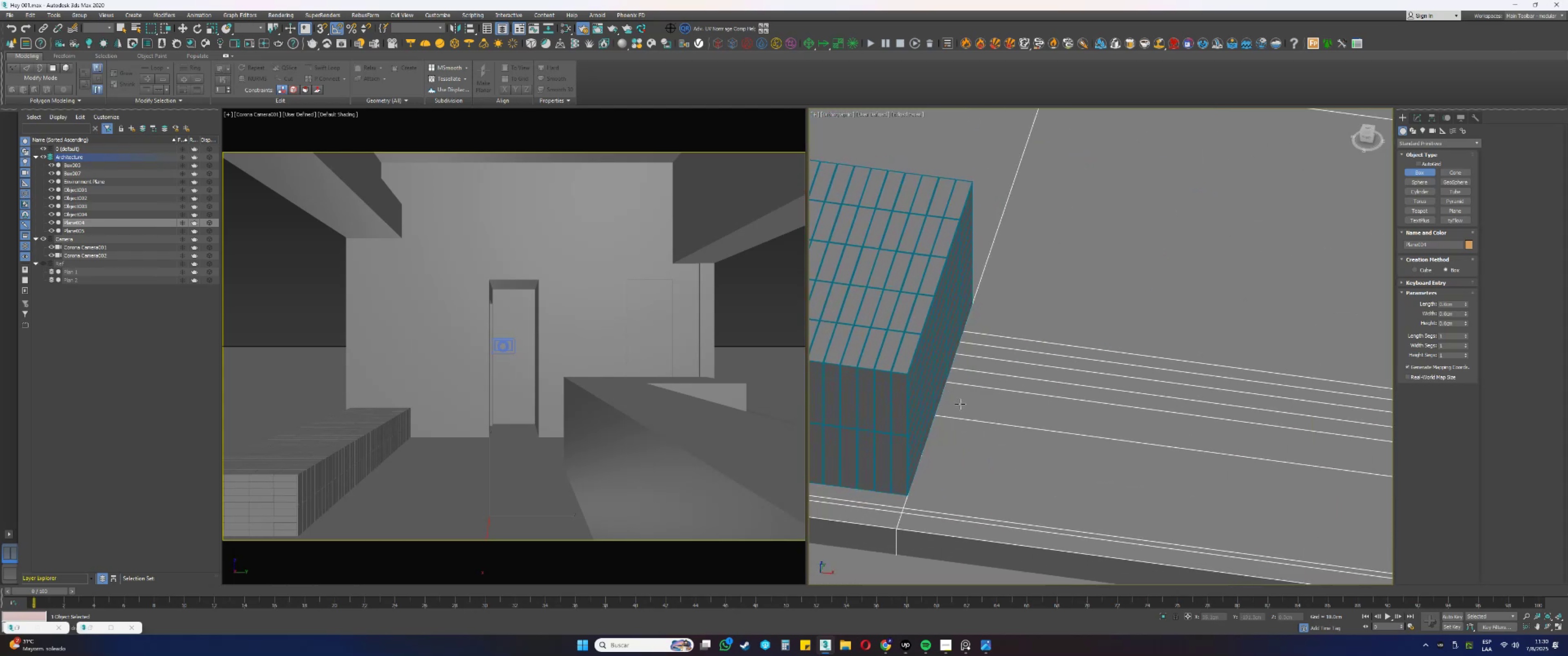 
type(ssss)
 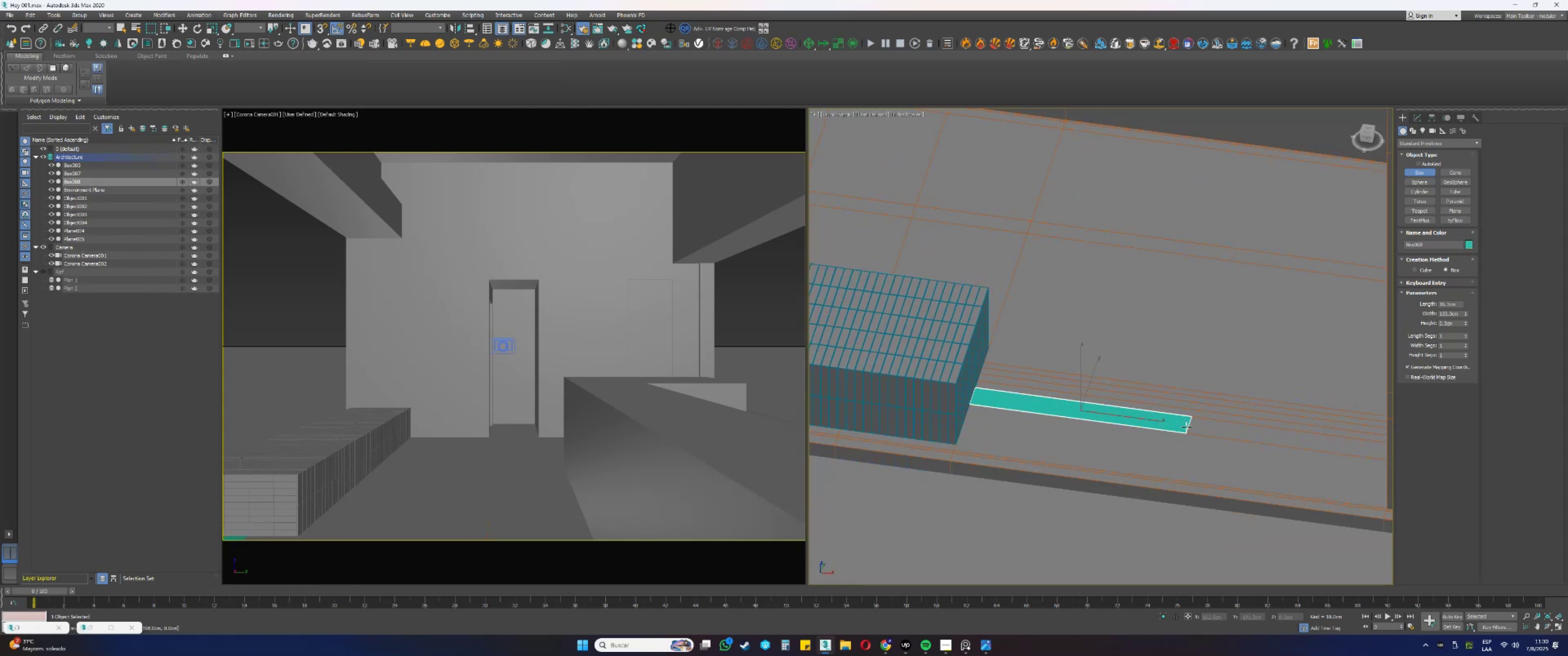 
scroll: coordinate [1005, 394], scroll_direction: down, amount: 2.0
 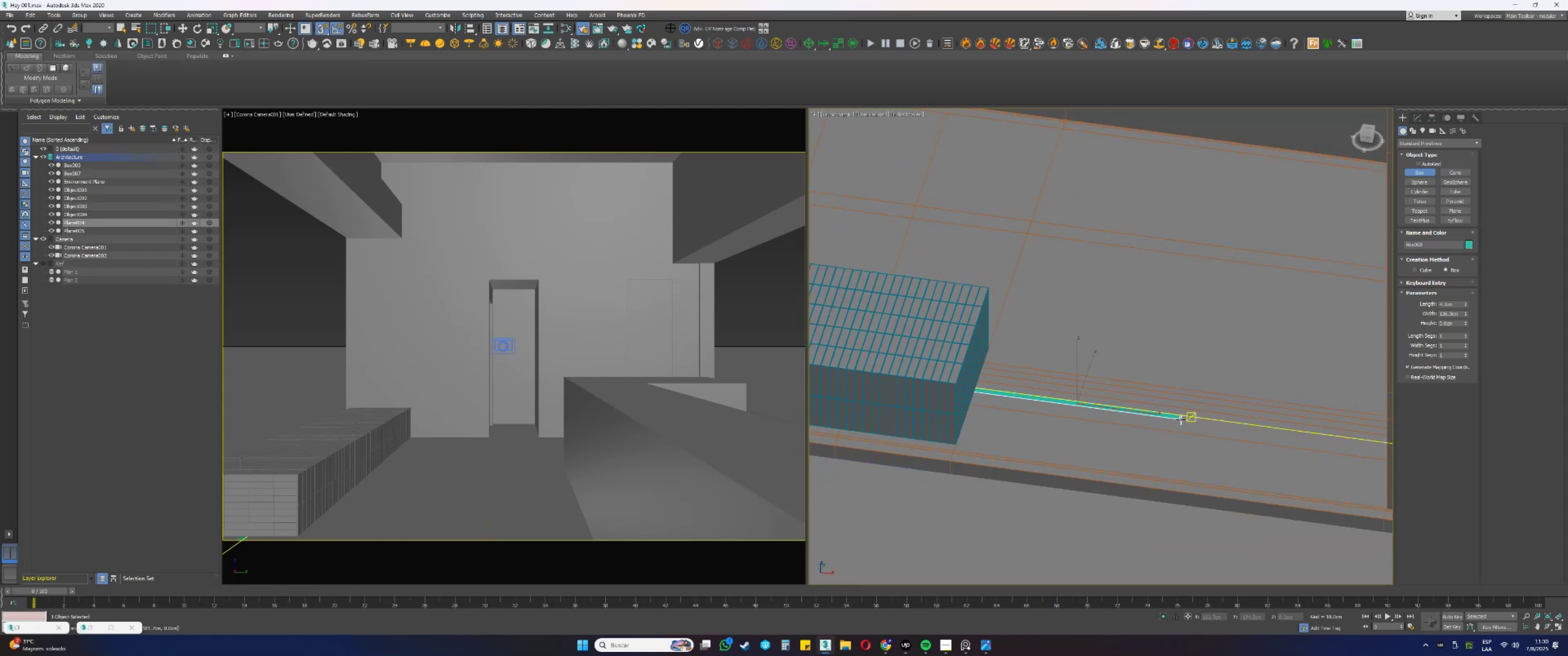 
left_click([1186, 427])
 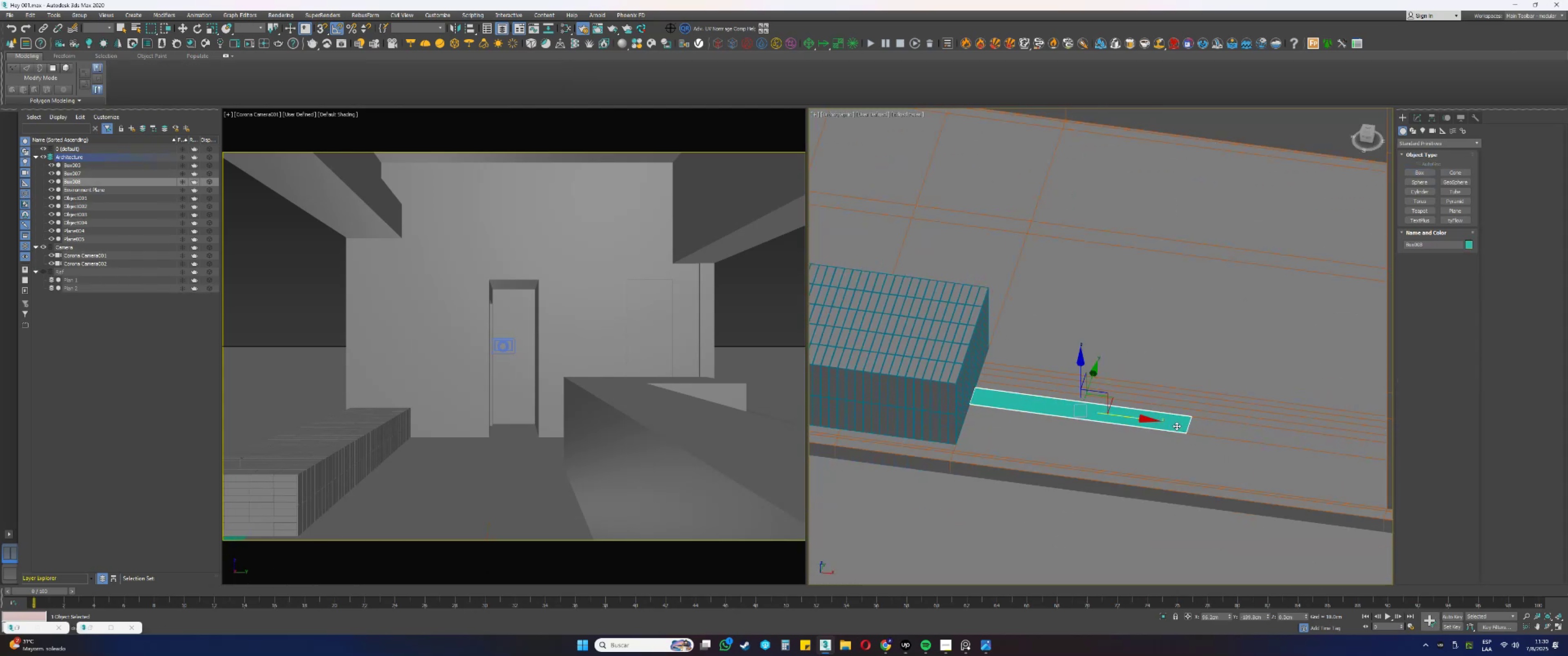 
key(Alt+AltLeft)
 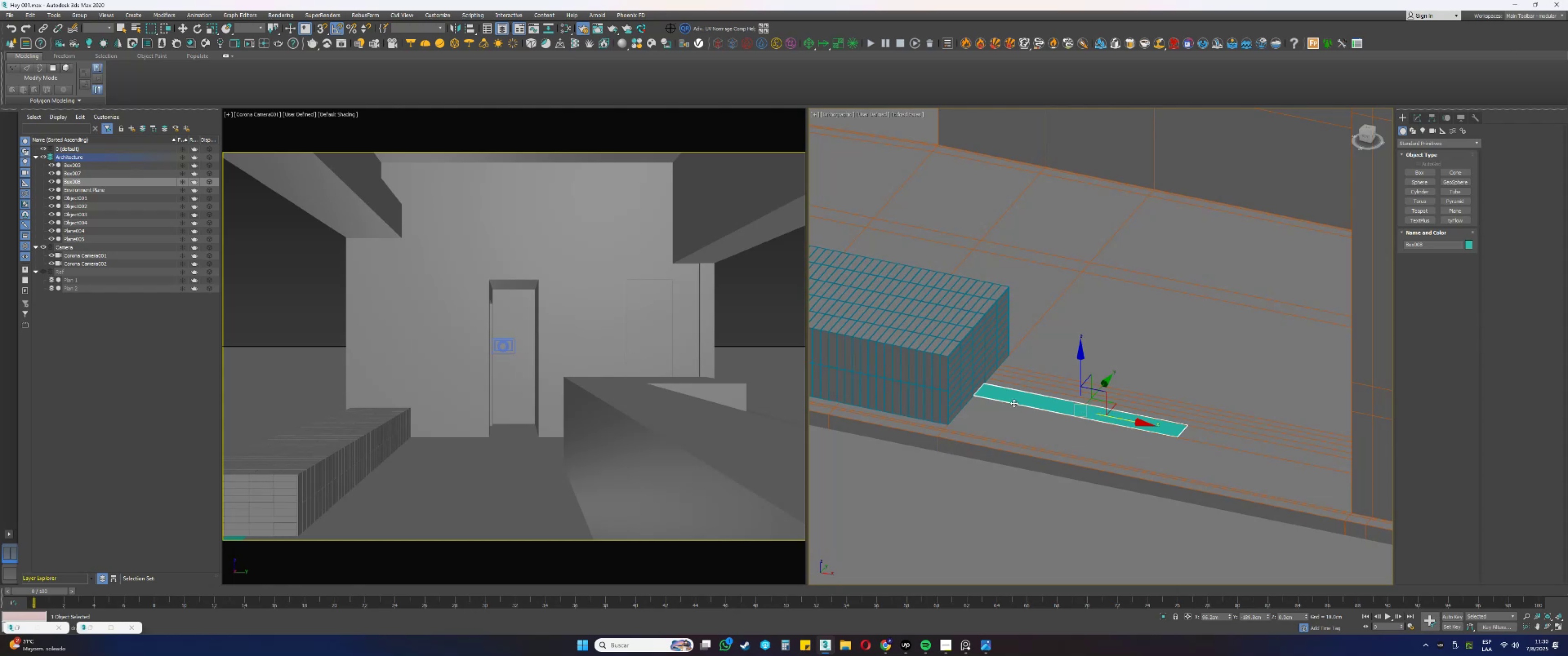 
scroll: coordinate [959, 398], scroll_direction: up, amount: 8.0
 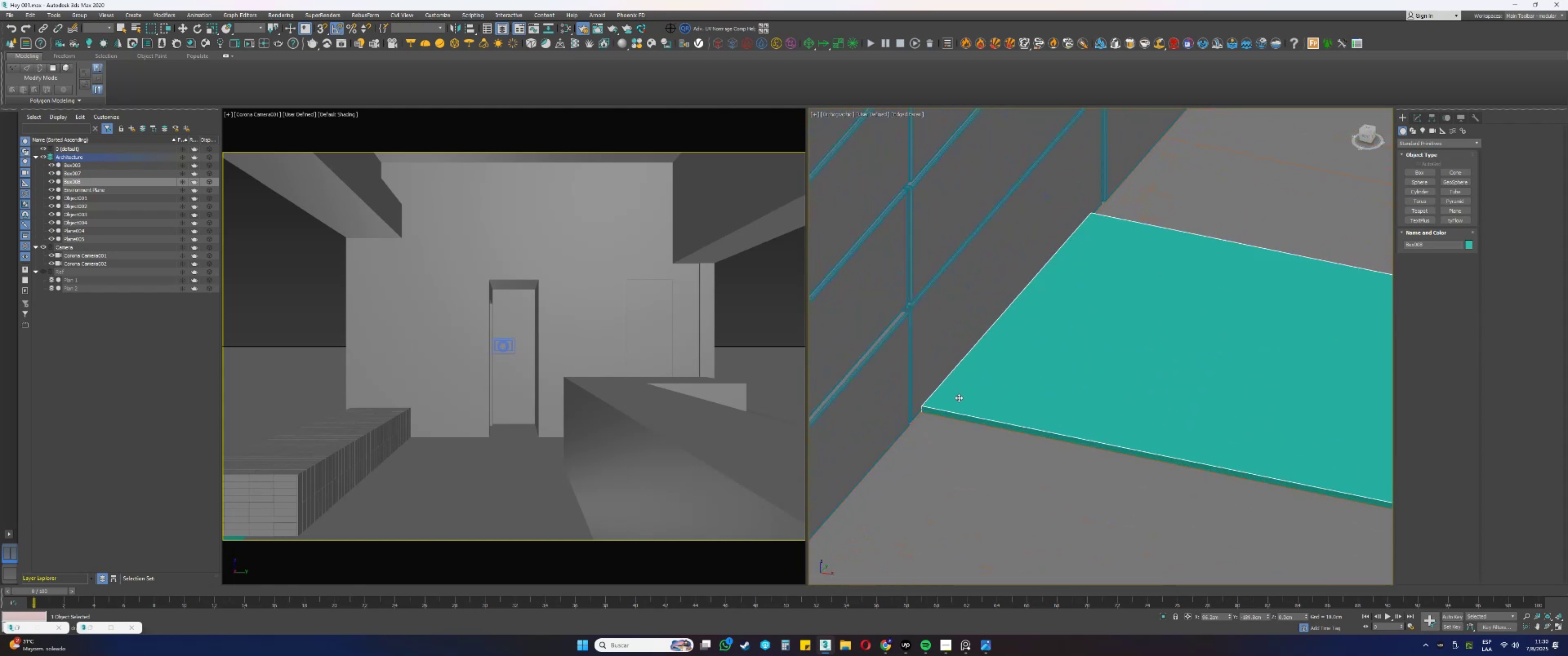 
scroll: coordinate [959, 398], scroll_direction: down, amount: 4.0
 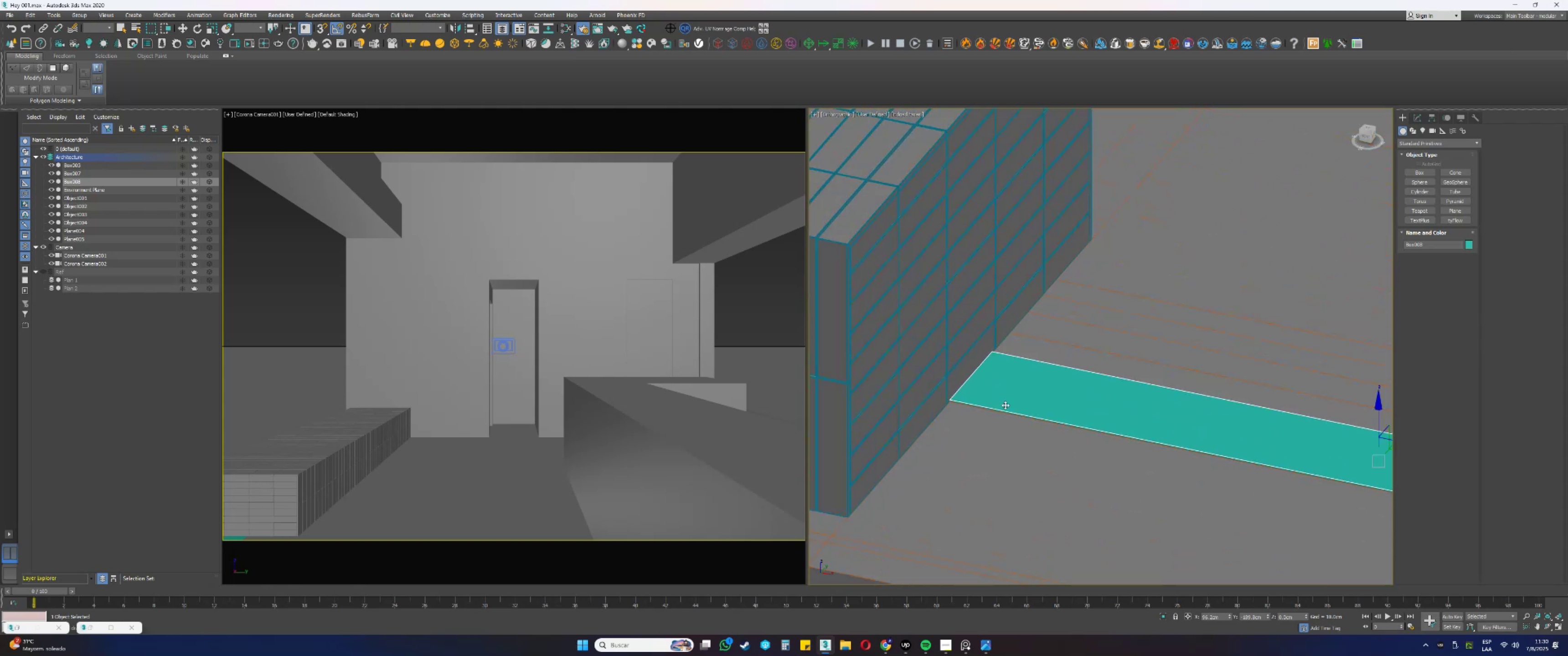 
key(Alt+AltLeft)
 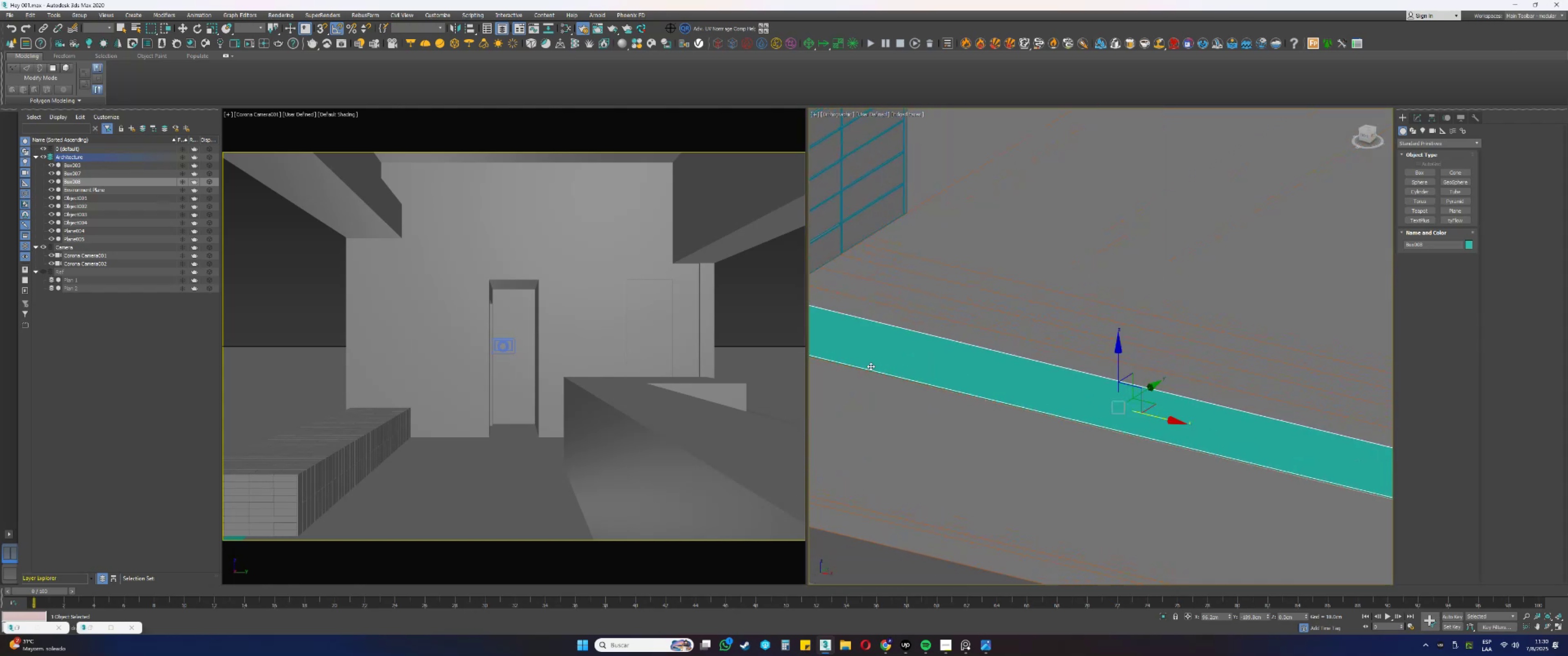 
key(Alt+AltLeft)
 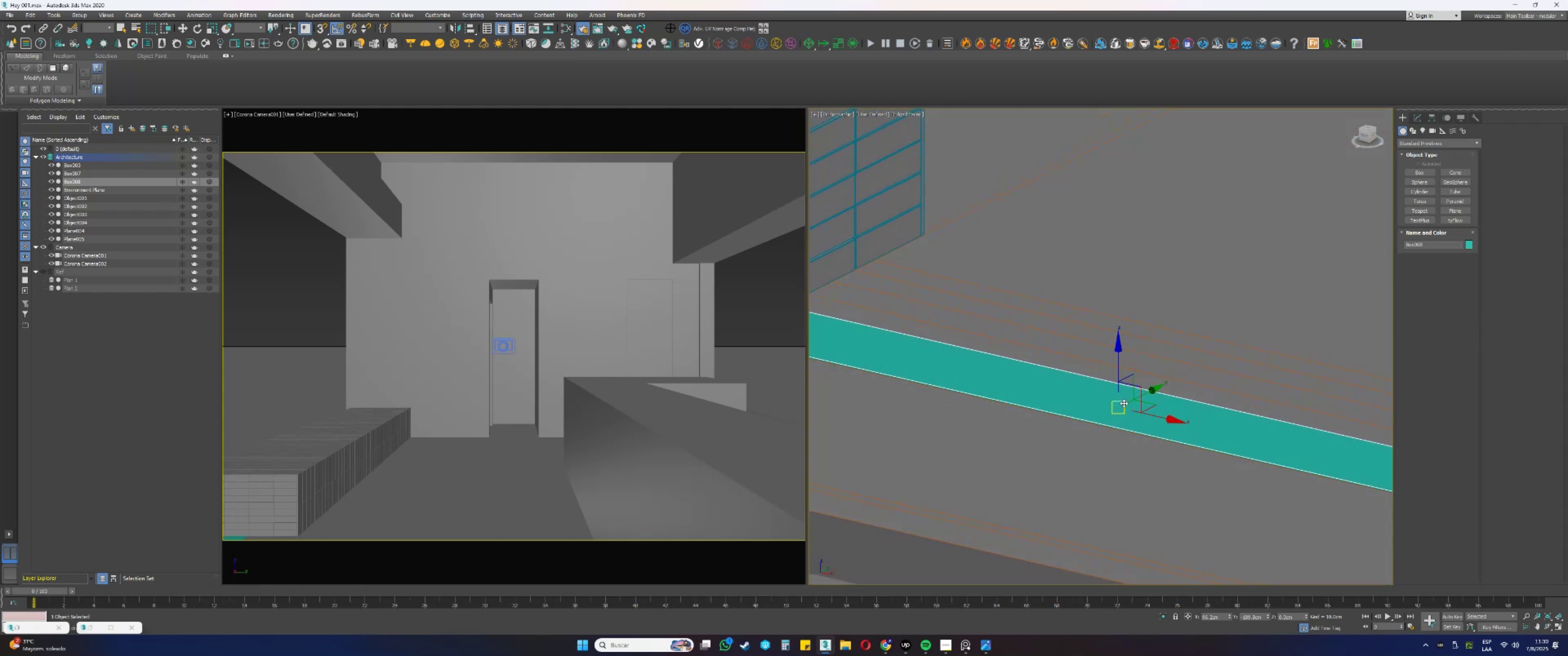 
scroll: coordinate [1124, 398], scroll_direction: down, amount: 2.0
 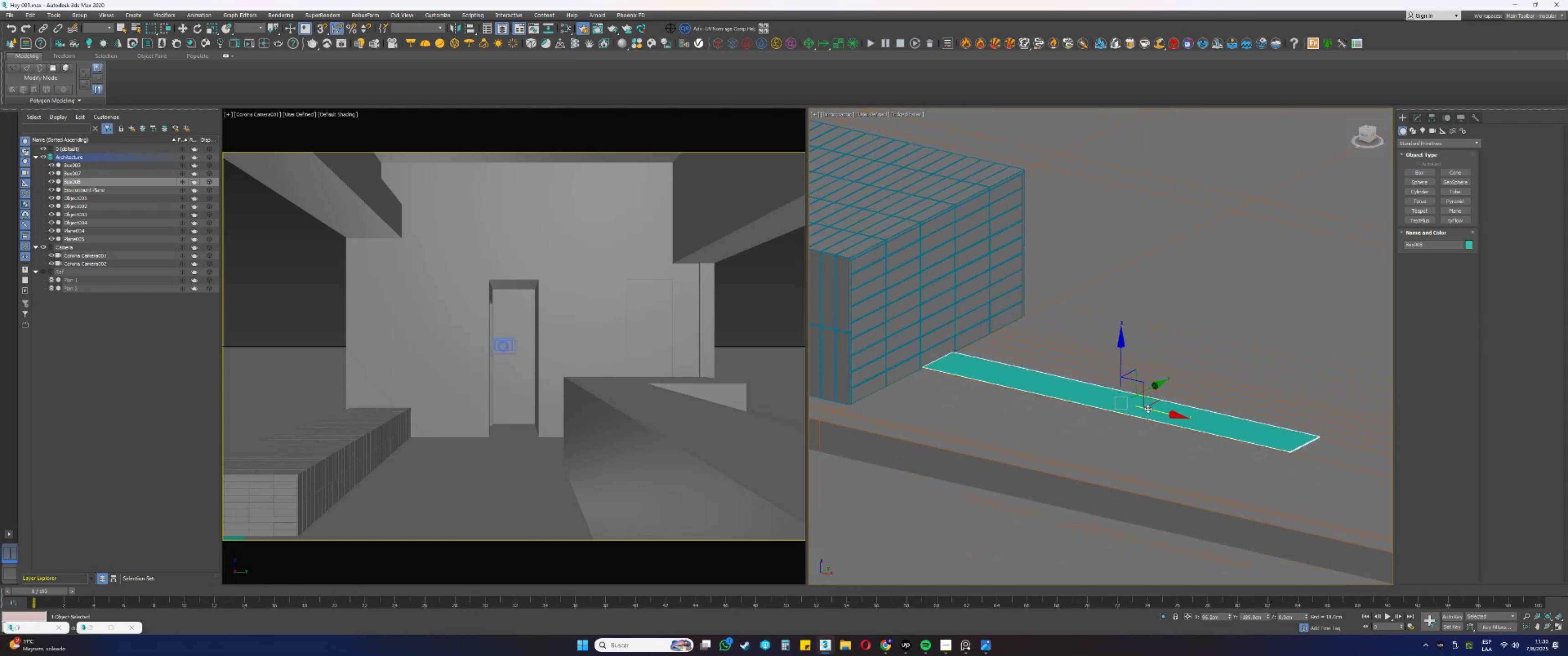 
key(Alt+AltLeft)
 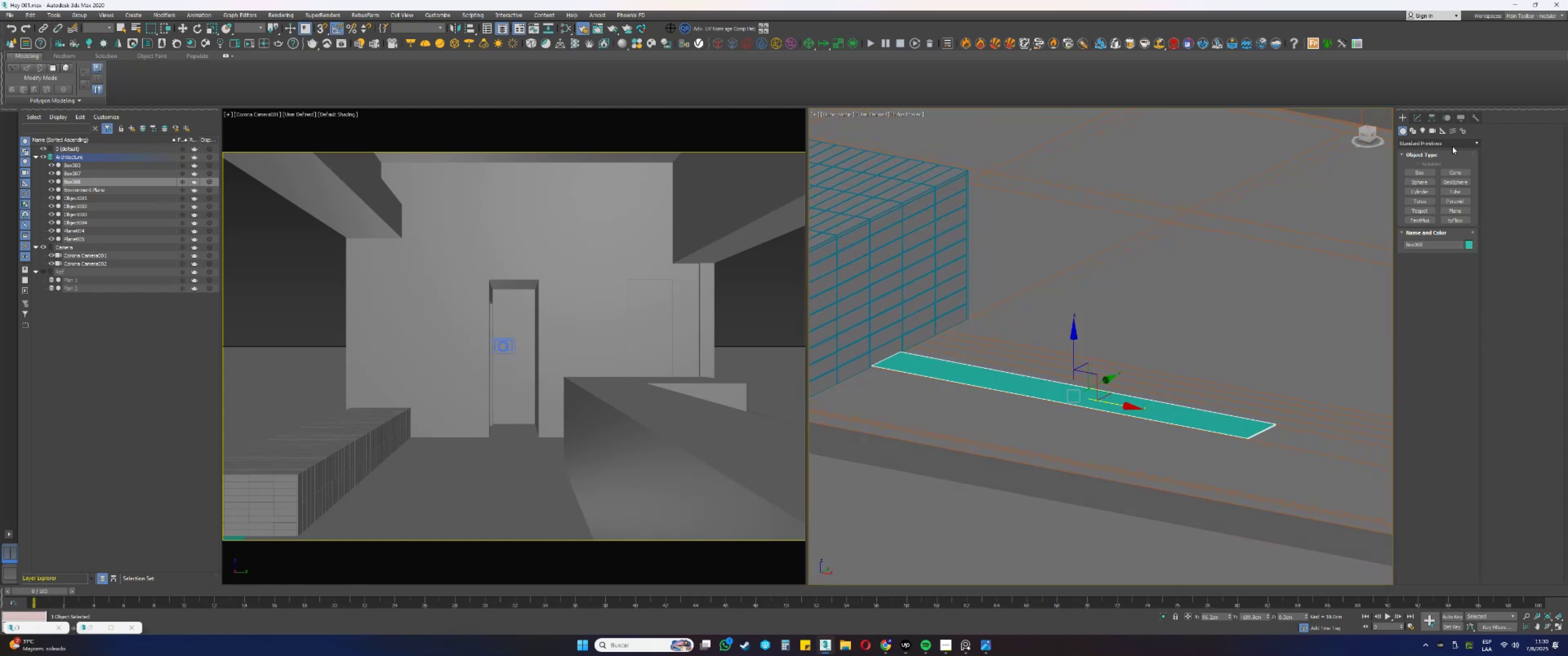 
left_click([1417, 113])
 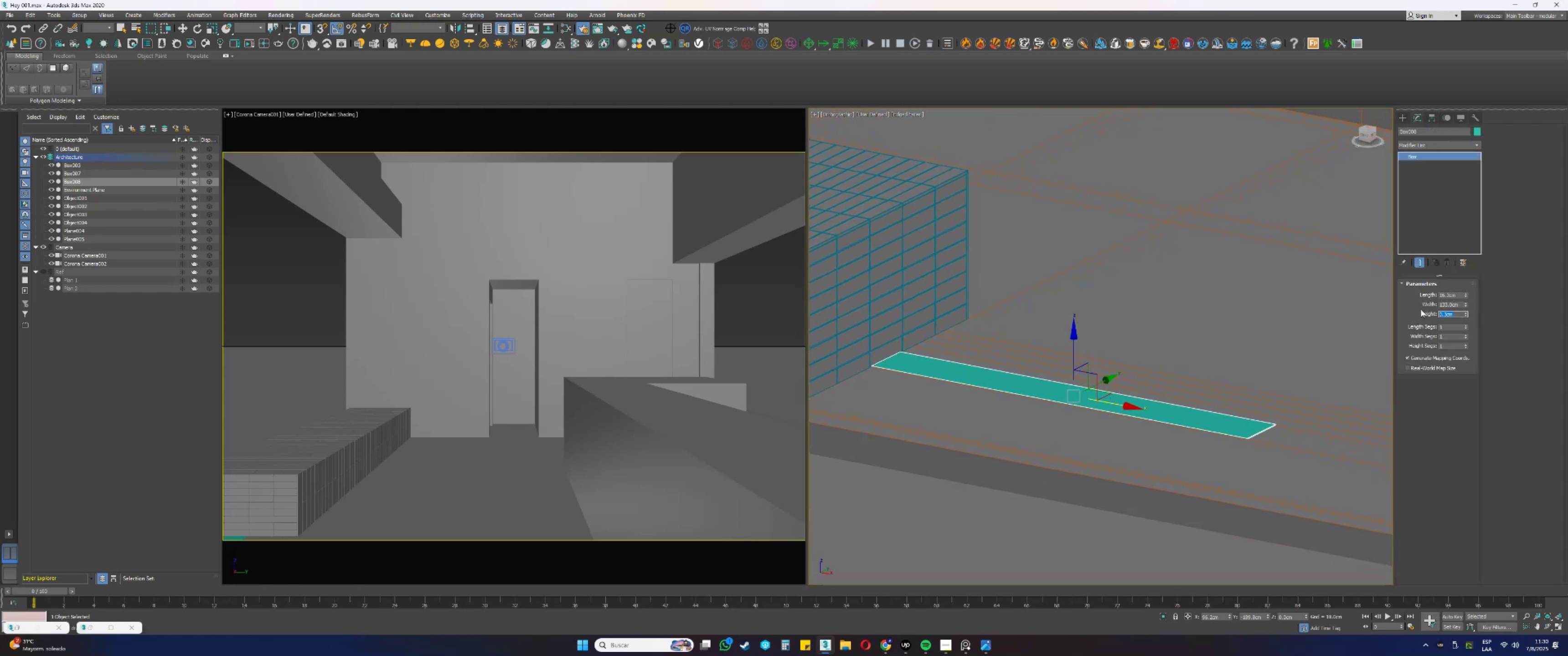 
key(NumpadDecimal)
 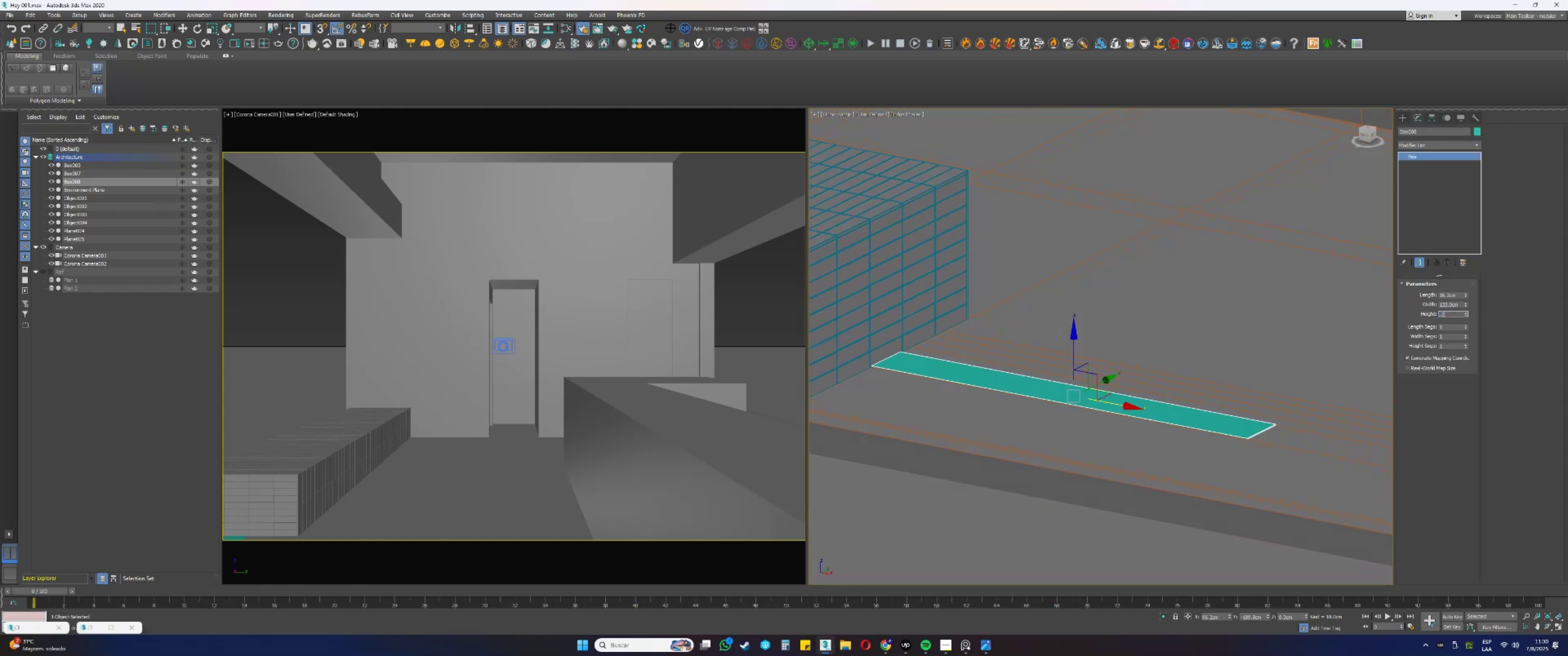 
key(Numpad2)
 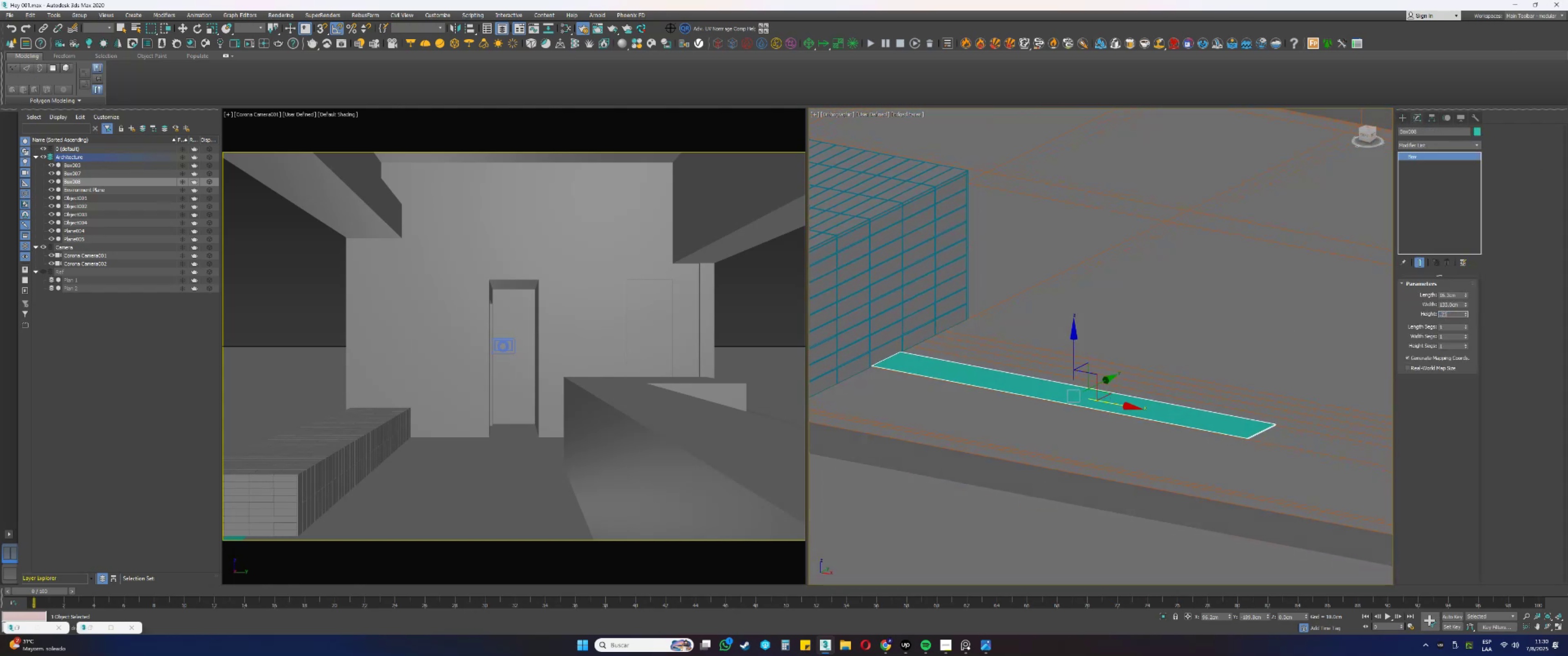 
key(Numpad5)
 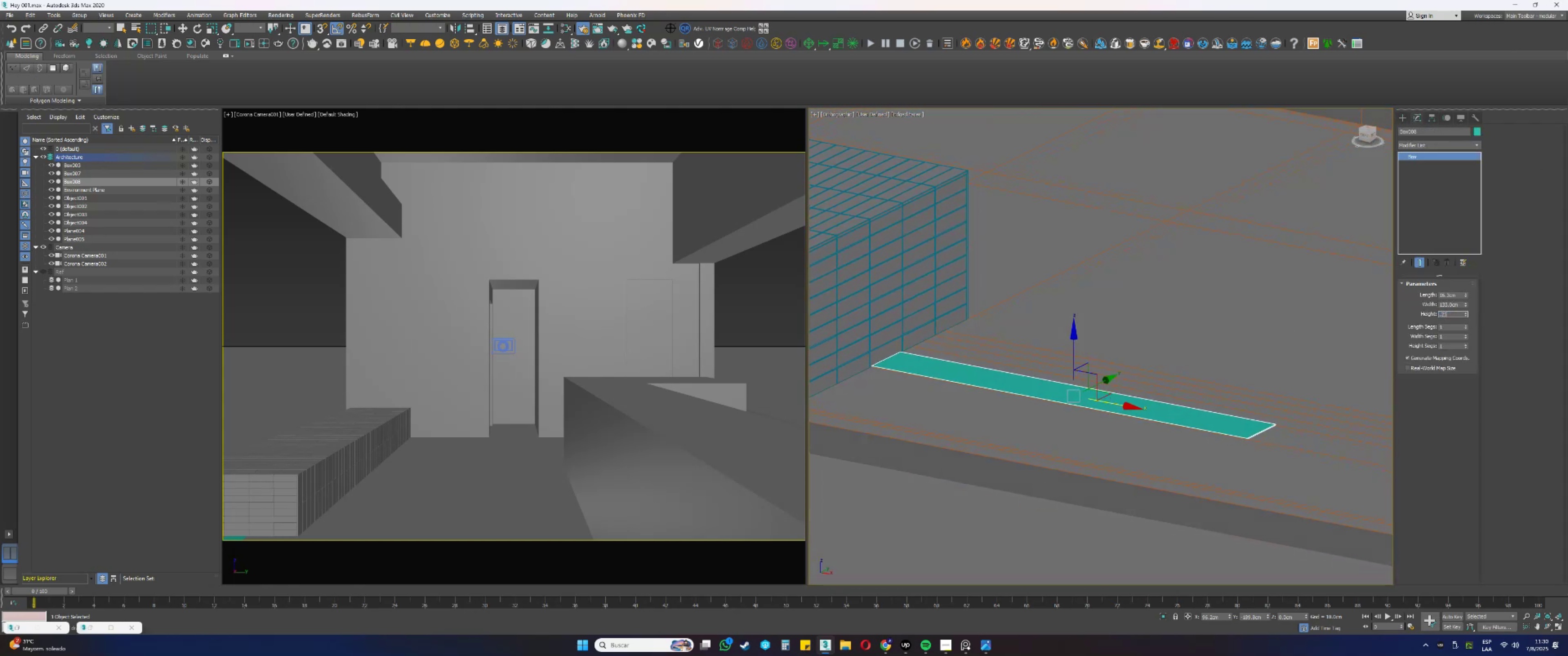 
key(NumpadEnter)
 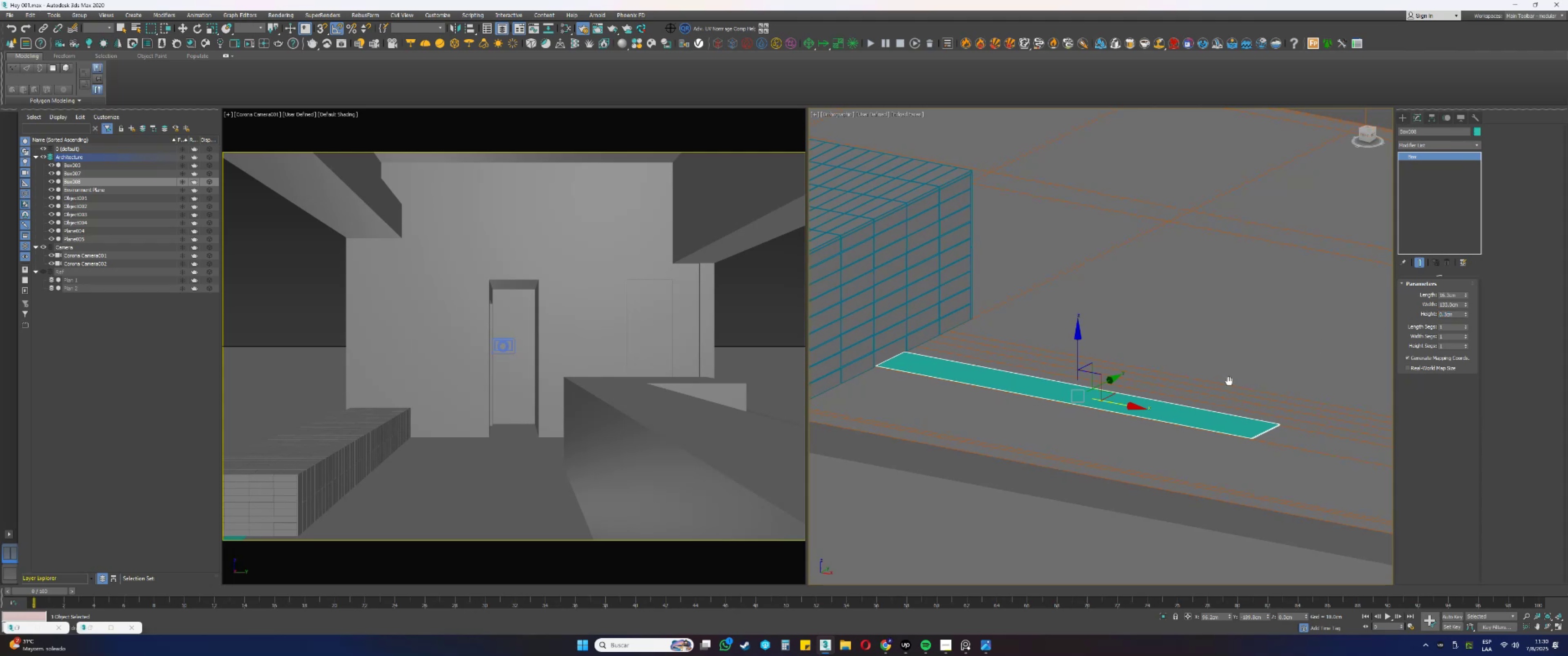 
scroll: coordinate [1285, 460], scroll_direction: up, amount: 7.0
 